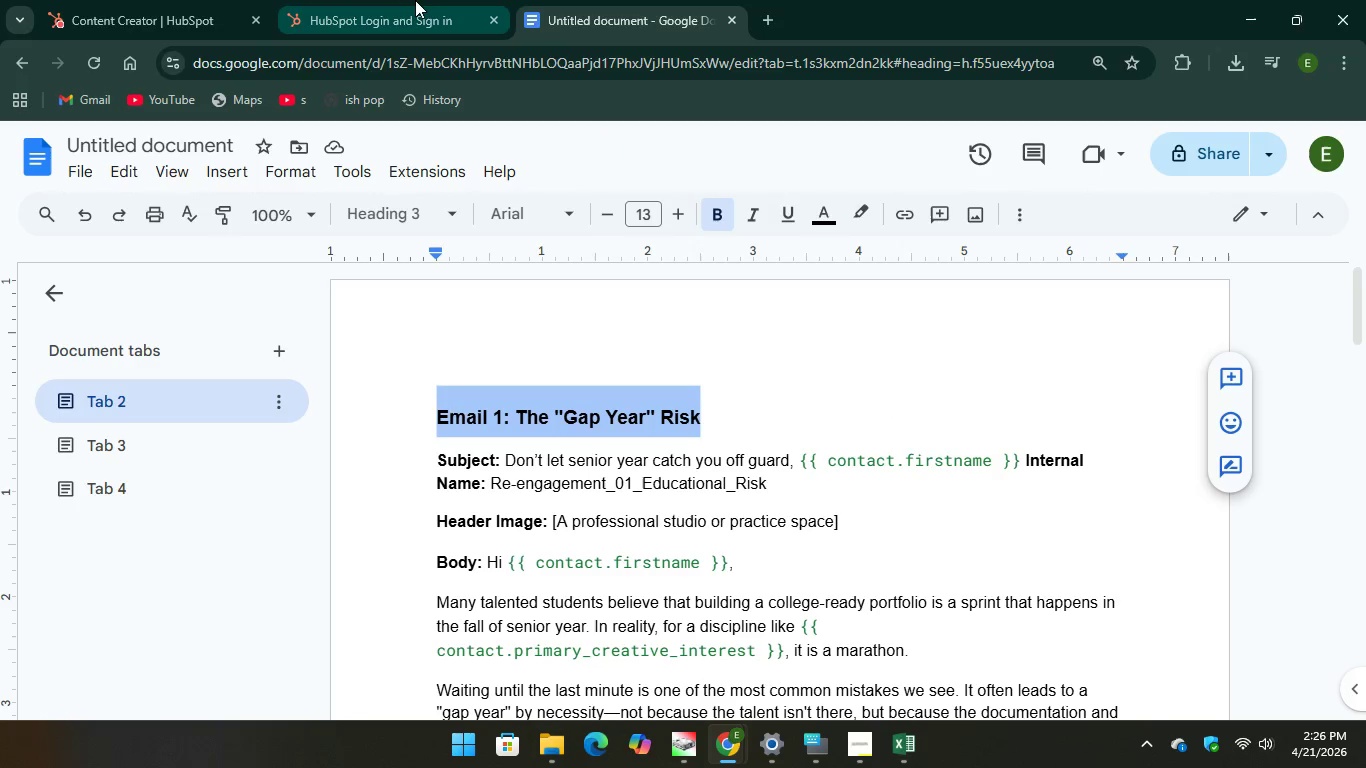 
left_click([389, 4])
 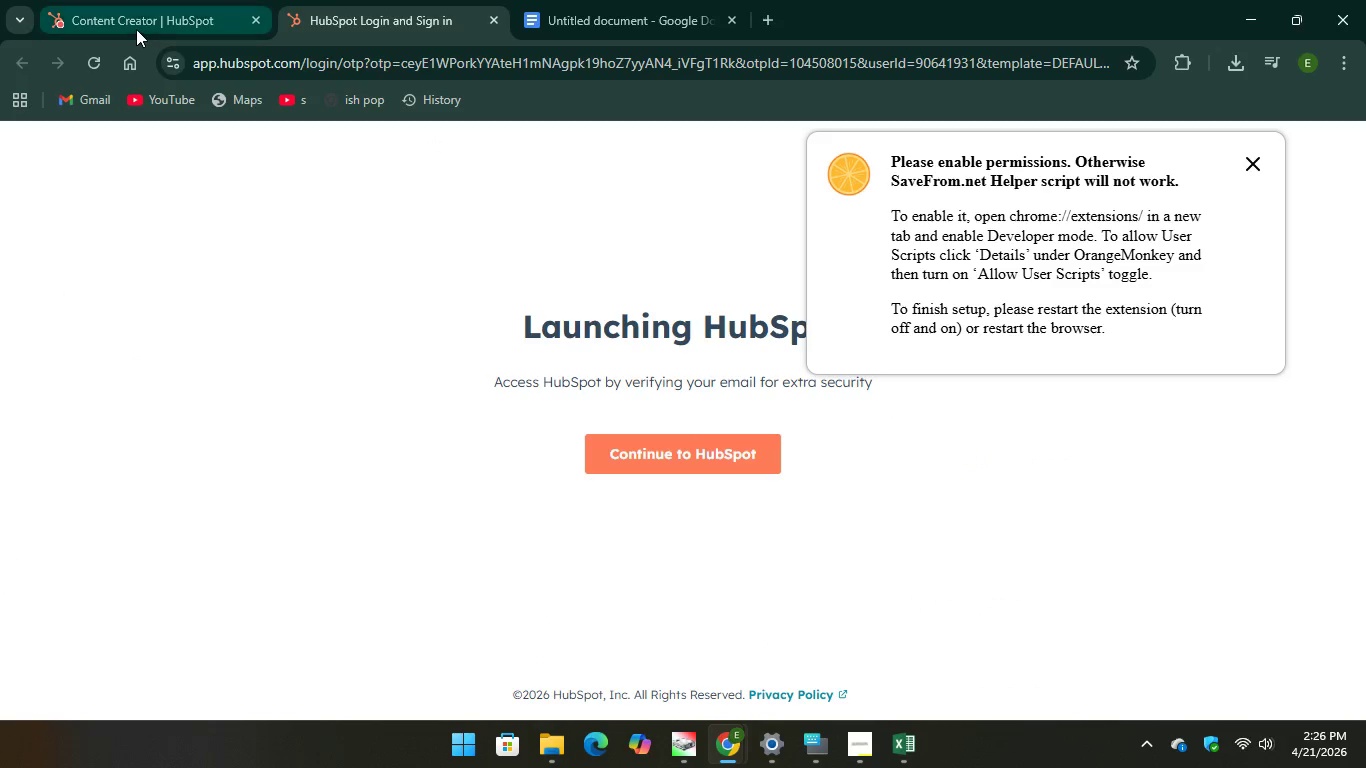 
left_click([135, 26])
 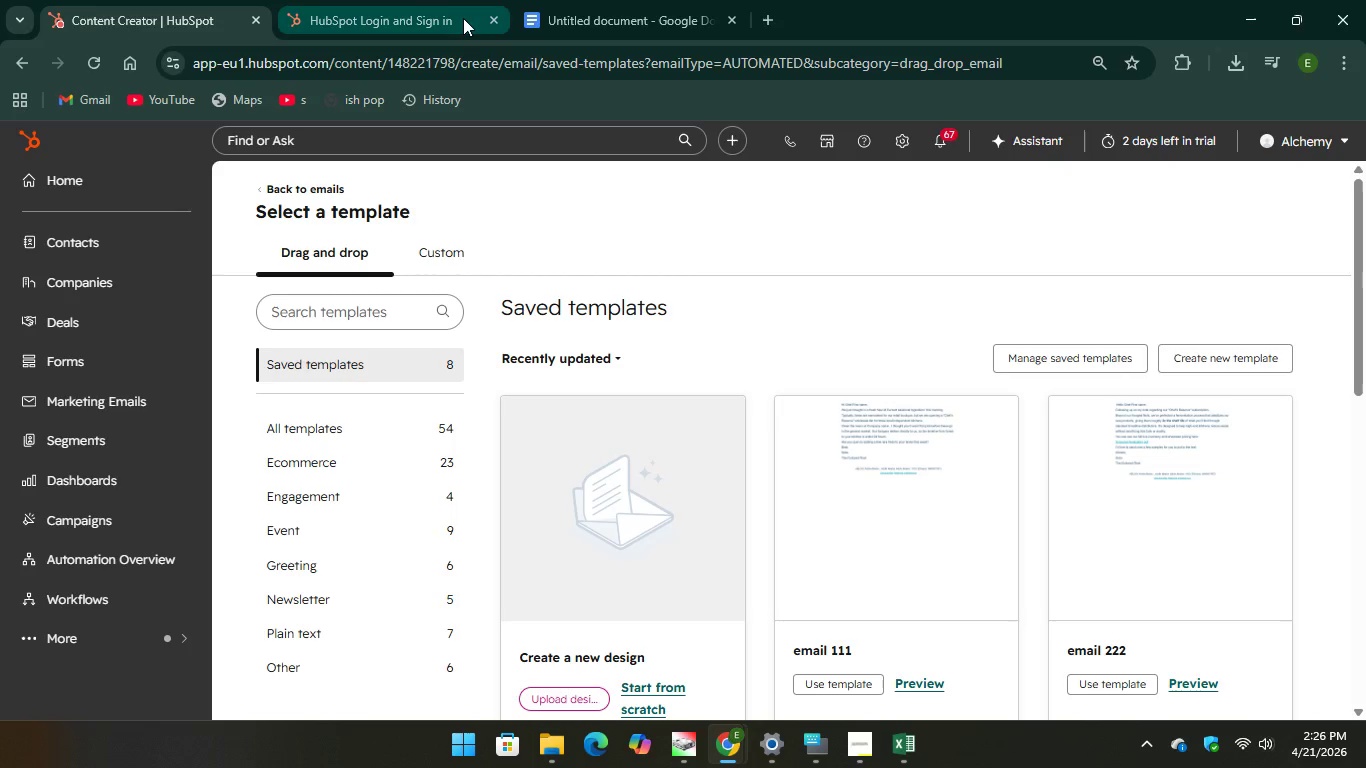 
left_click([463, 18])
 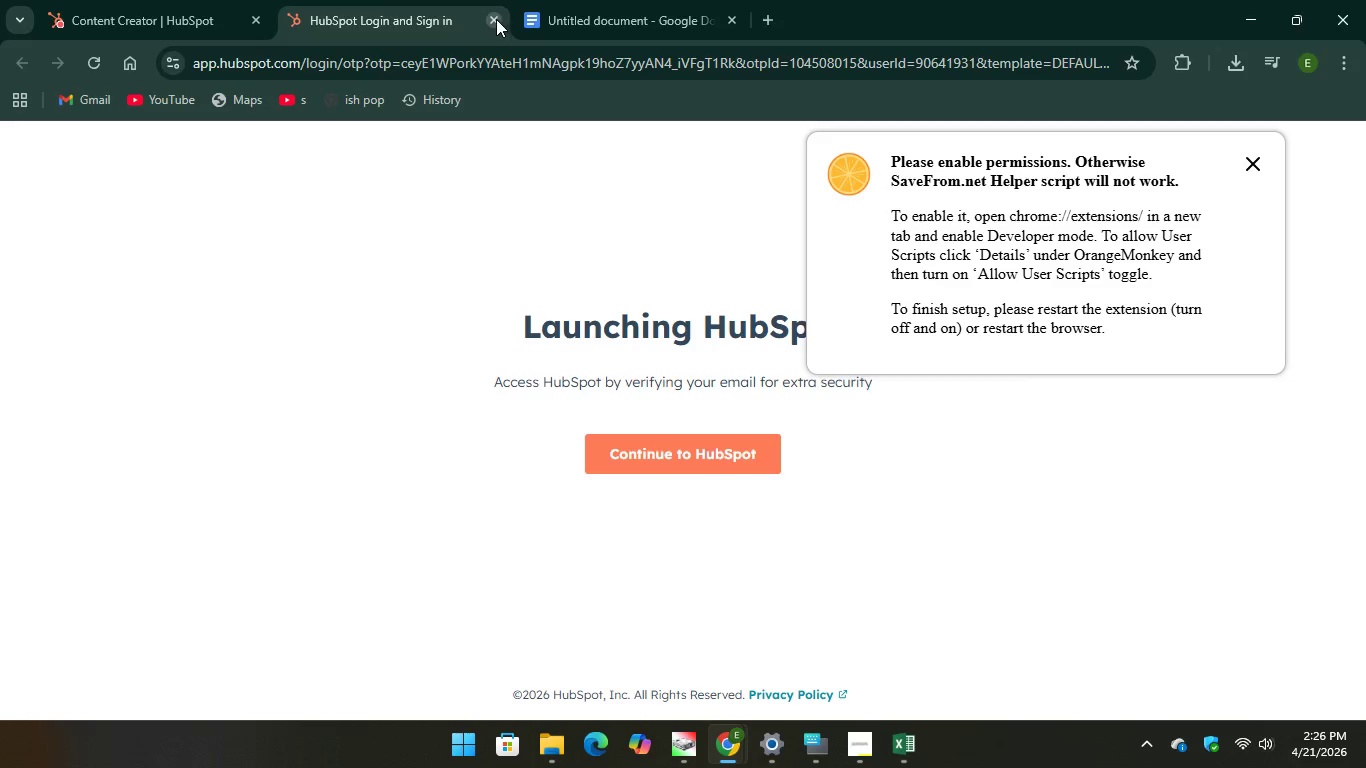 
left_click([493, 20])
 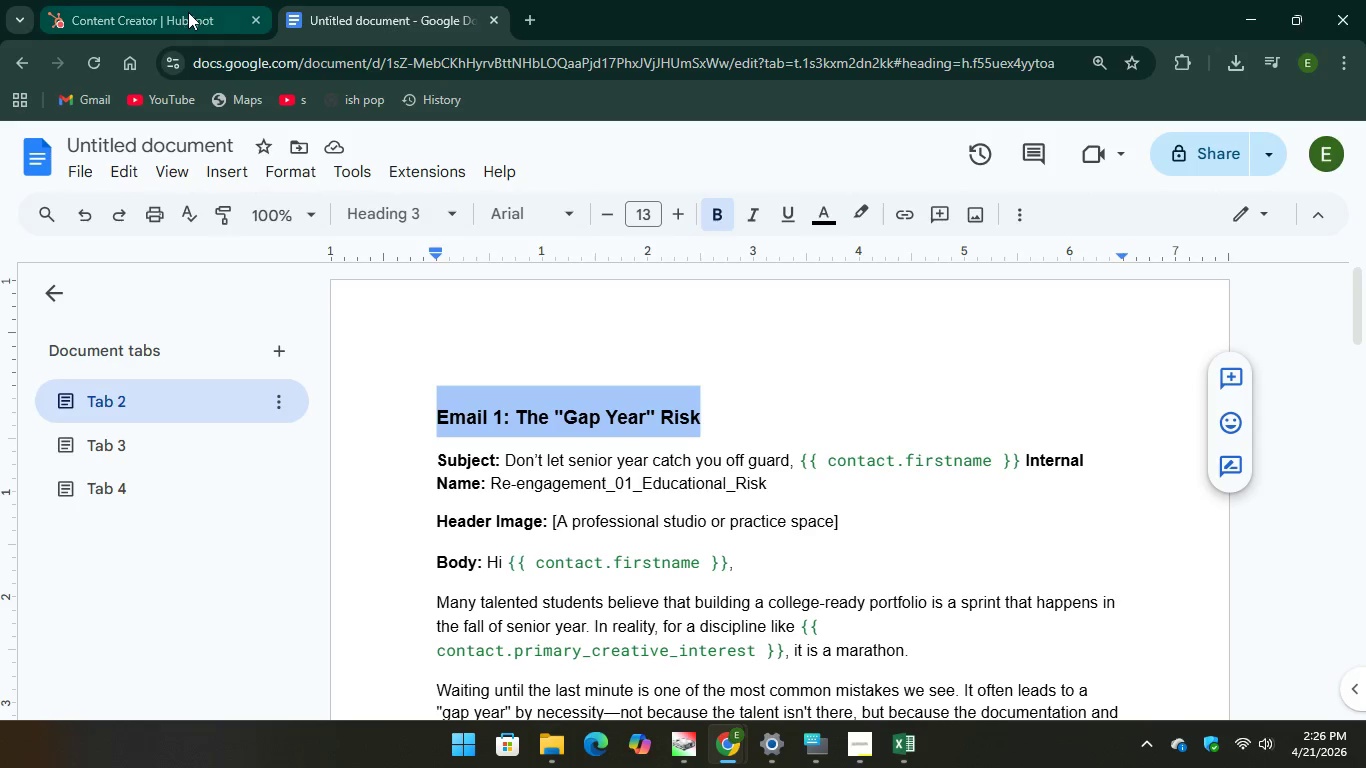 
left_click([187, 12])
 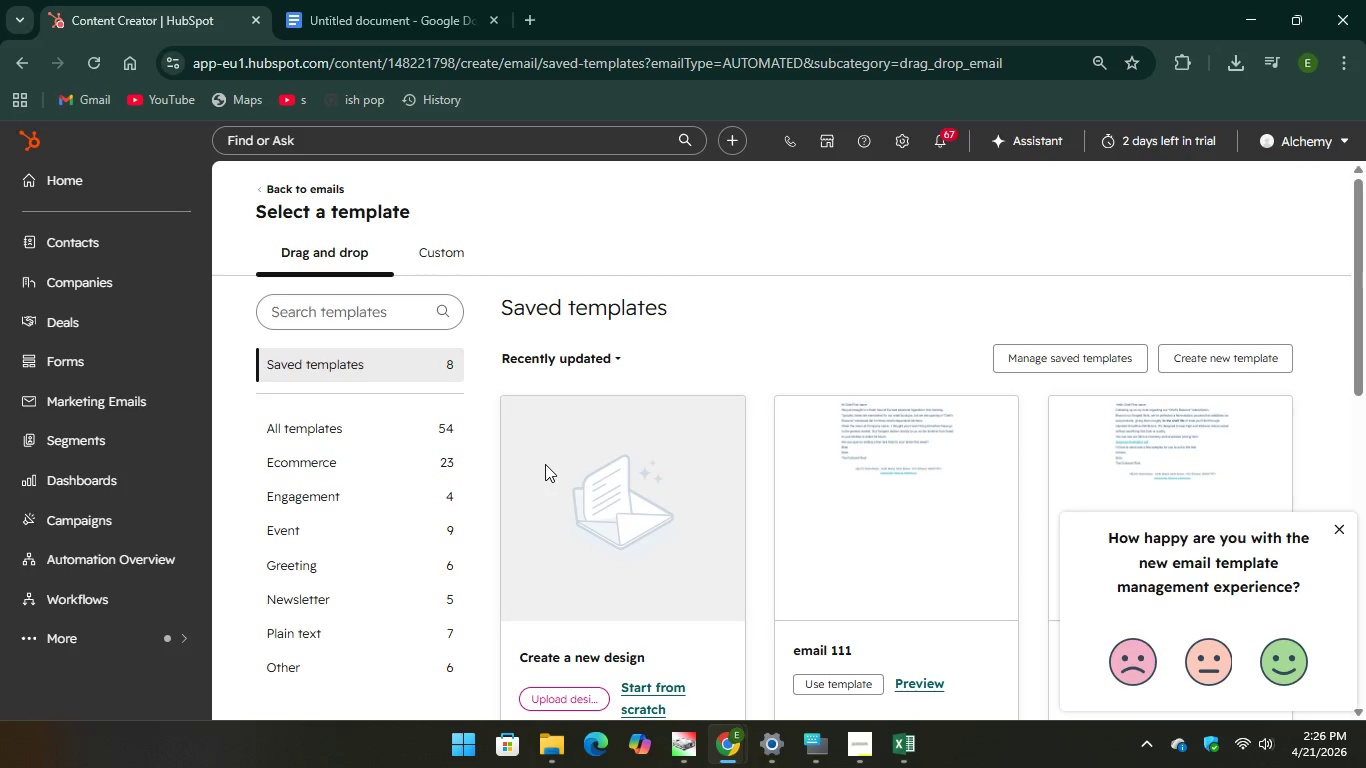 
scroll: coordinate [545, 464], scroll_direction: down, amount: 2.0
 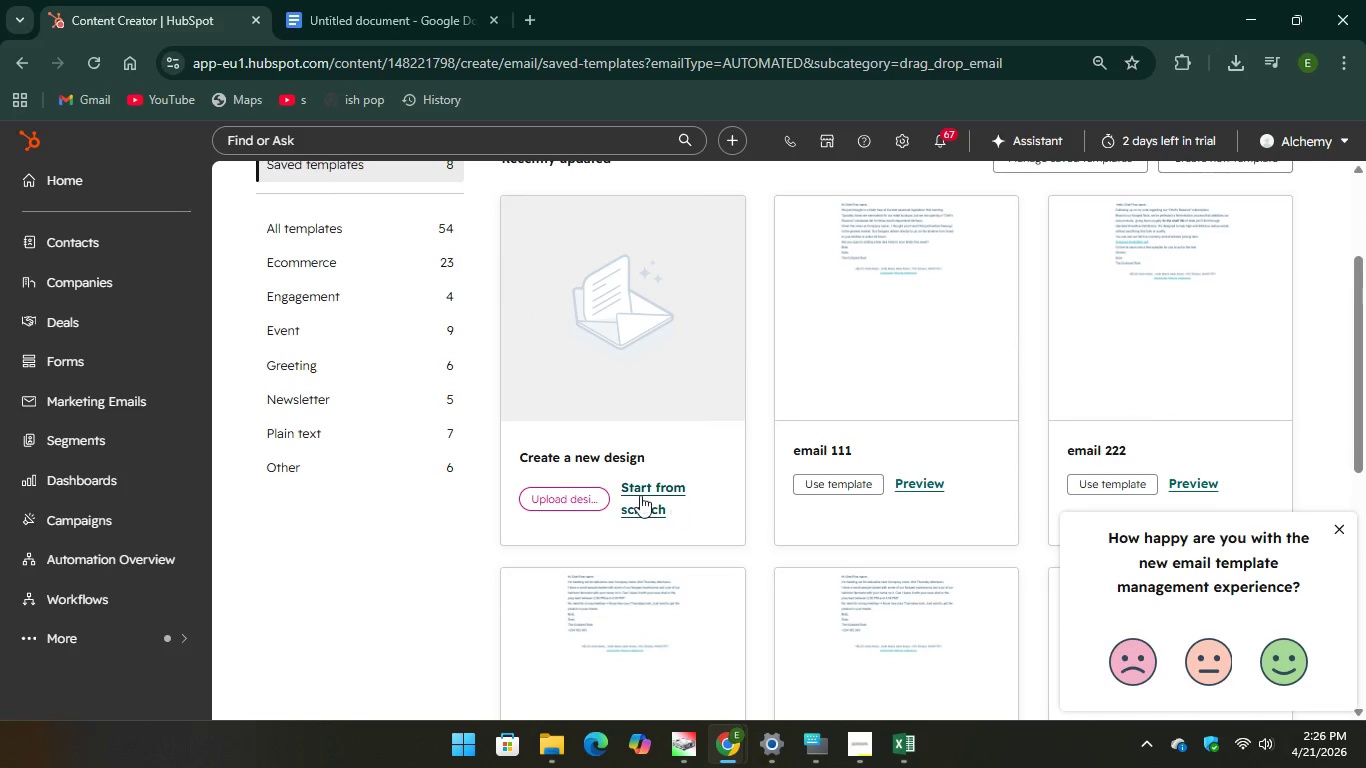 
left_click([640, 495])
 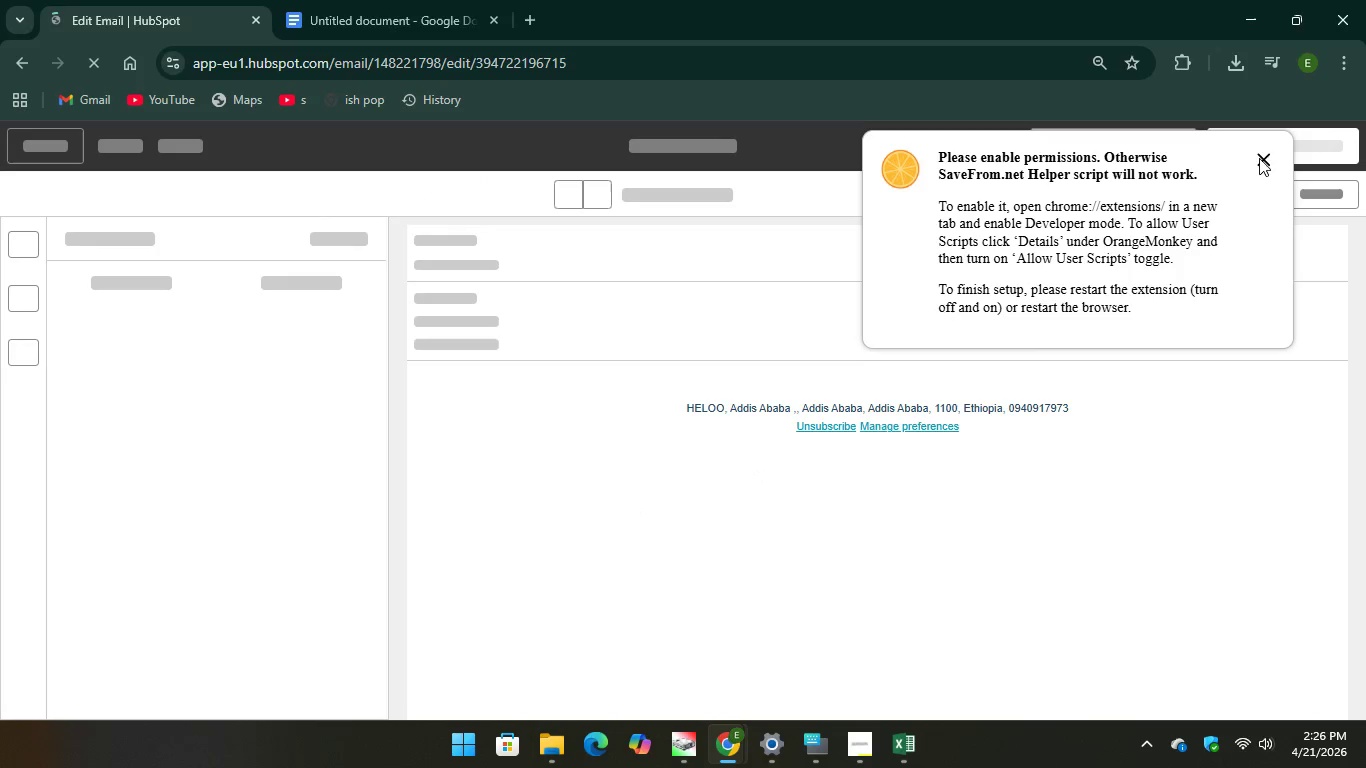 
left_click([1259, 157])
 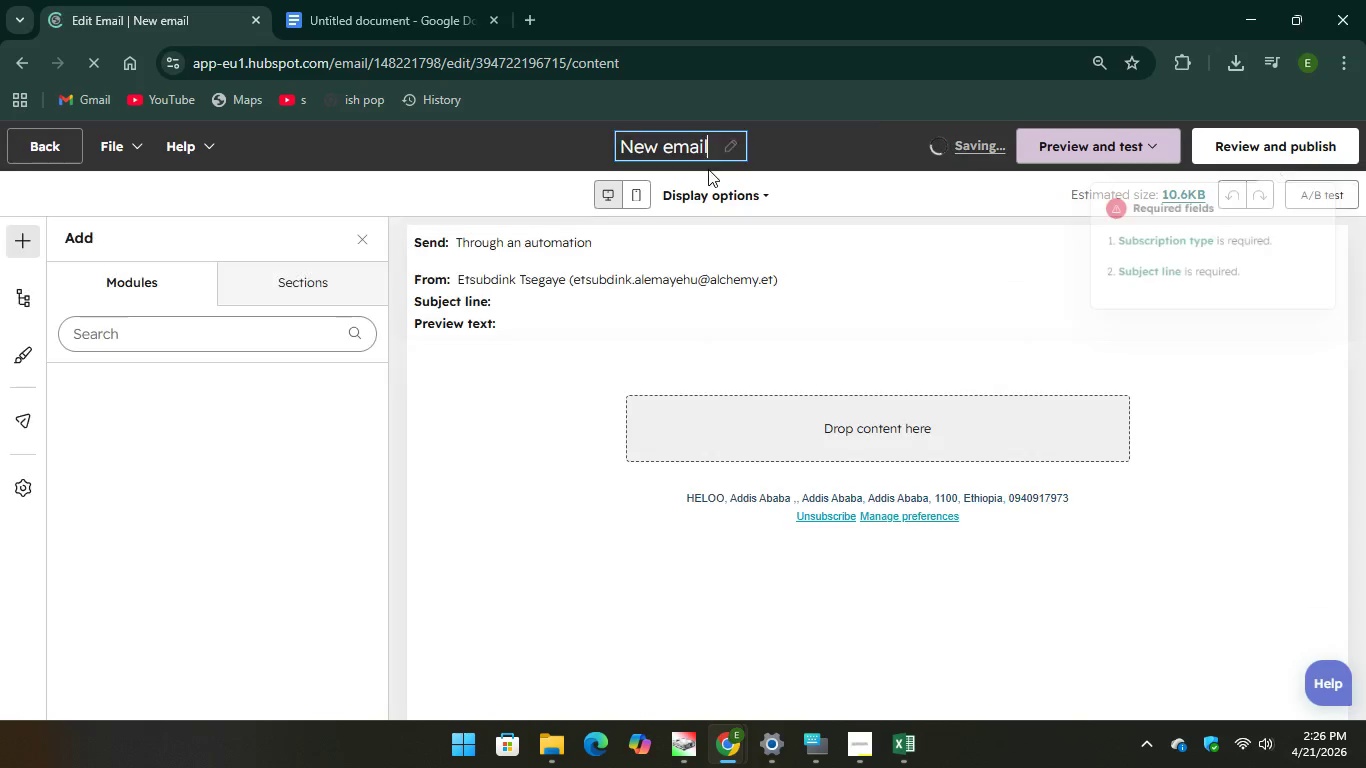 
wait(5.05)
 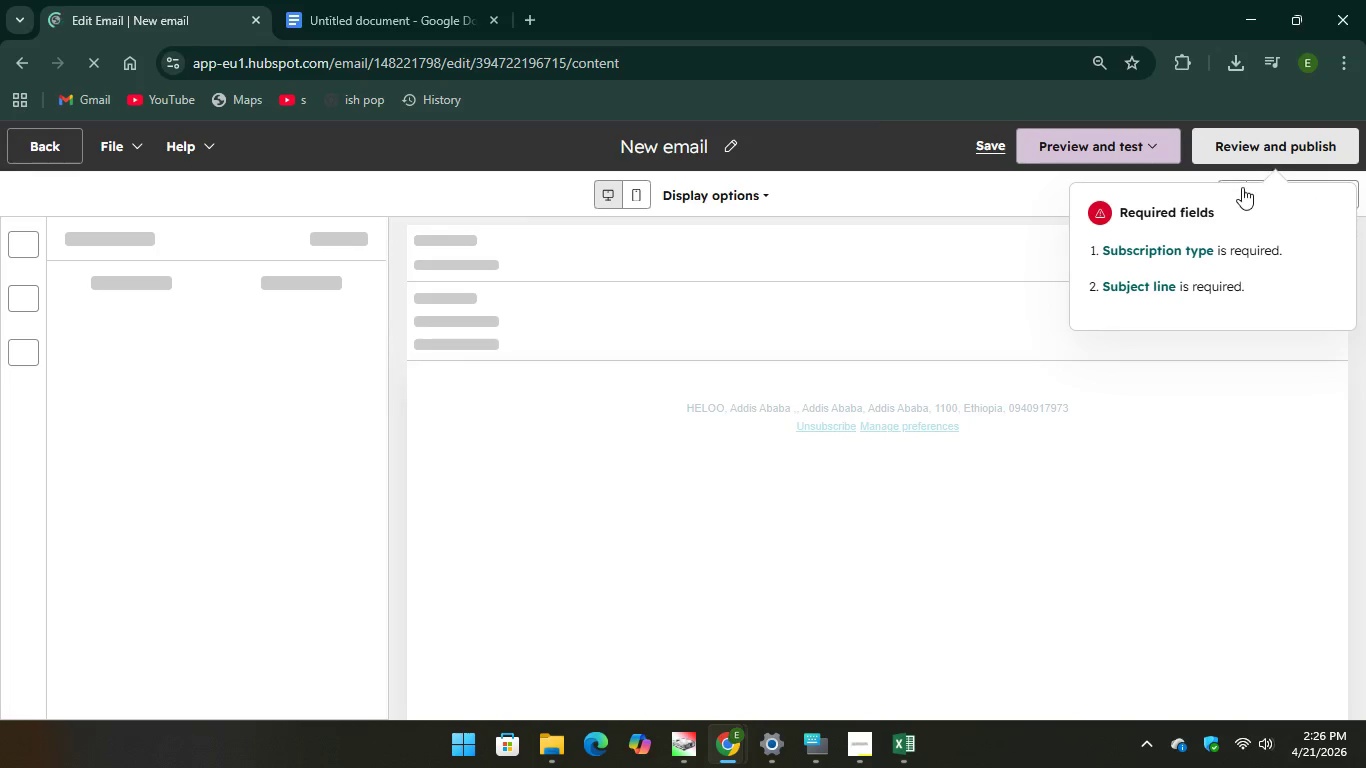 
left_click_drag(start_coordinate=[708, 147], to_coordinate=[635, 151])
 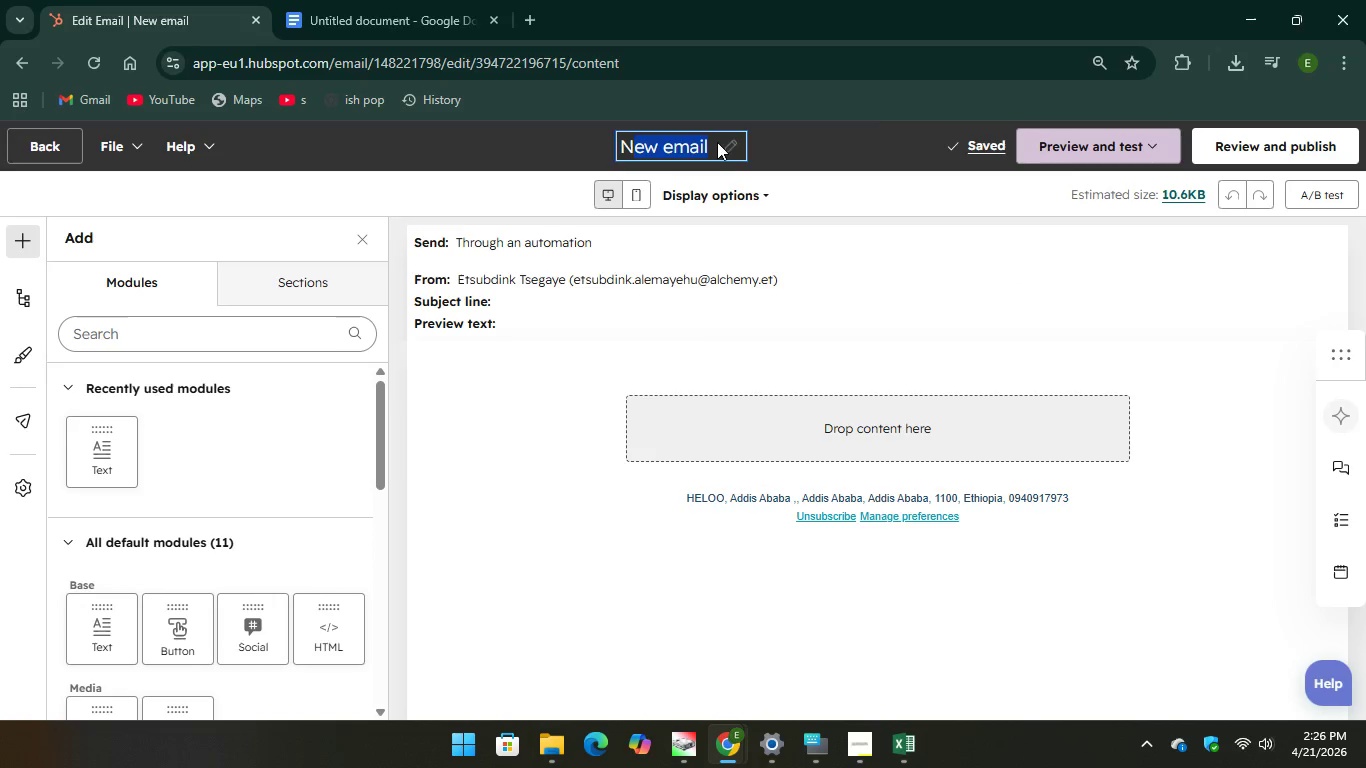 
left_click([717, 143])
 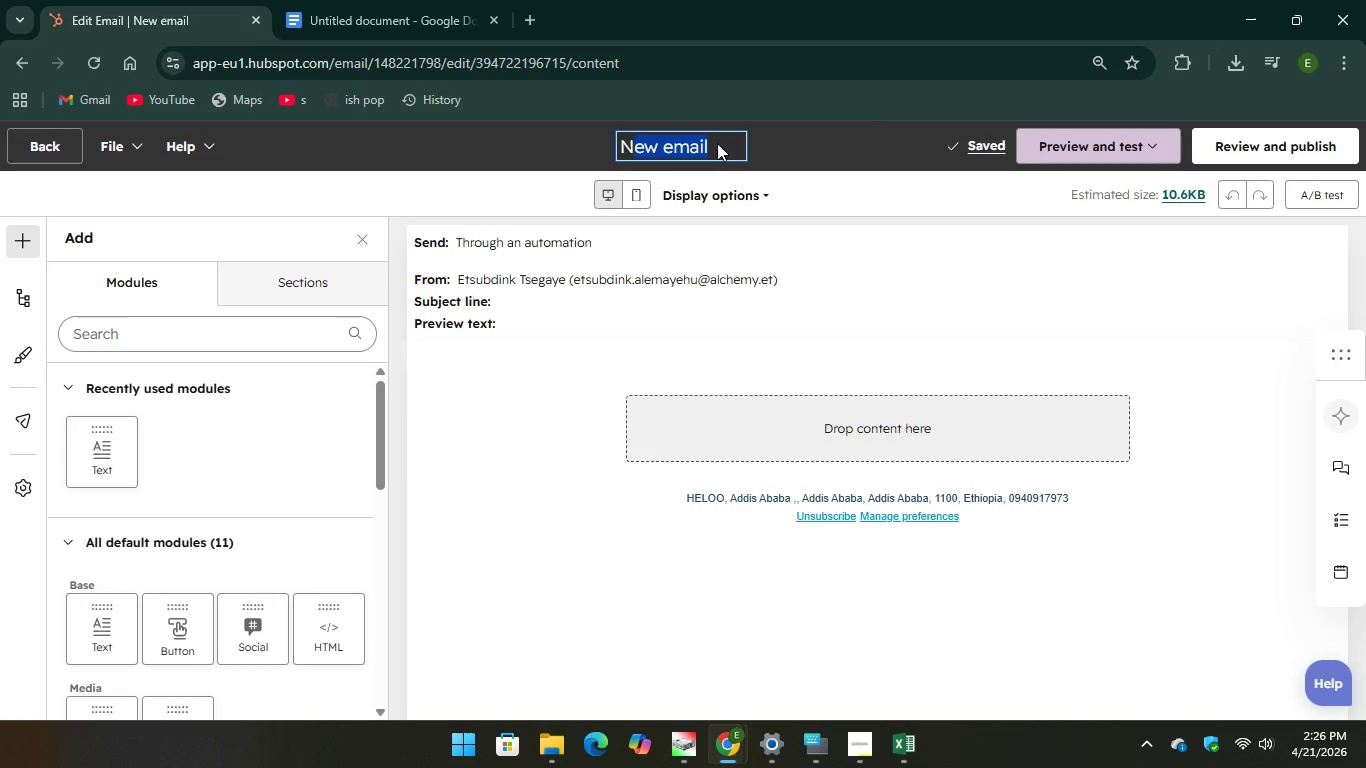 
left_click_drag(start_coordinate=[715, 142], to_coordinate=[652, 135])
 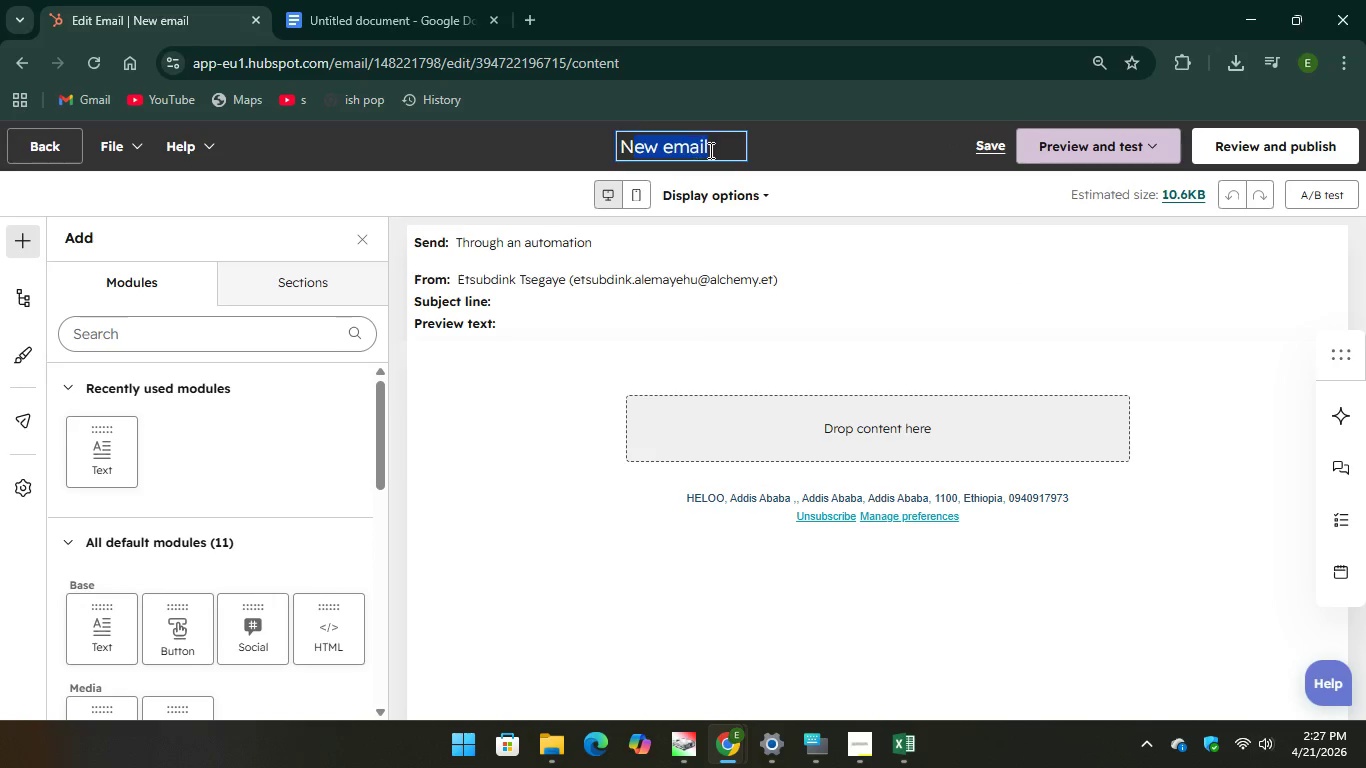 
left_click([709, 149])
 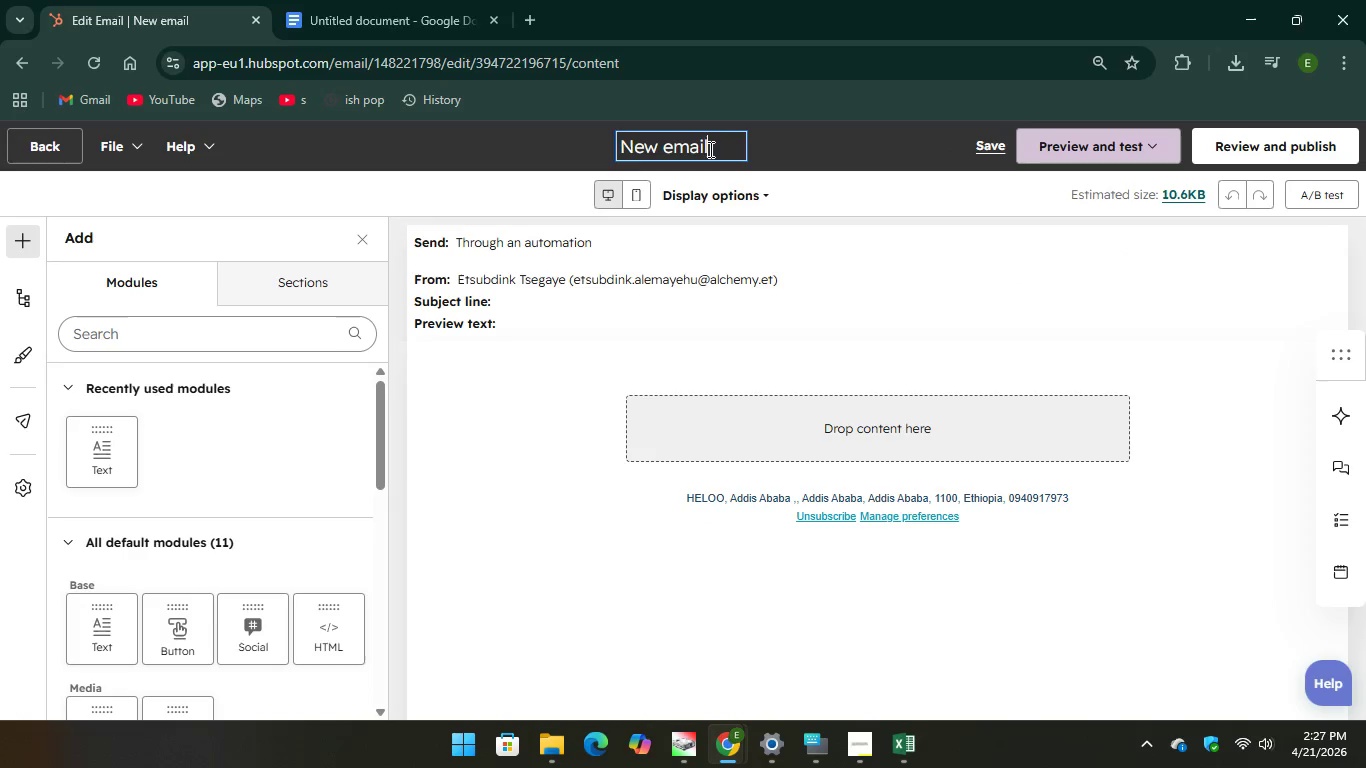 
left_click_drag(start_coordinate=[709, 149], to_coordinate=[593, 135])
 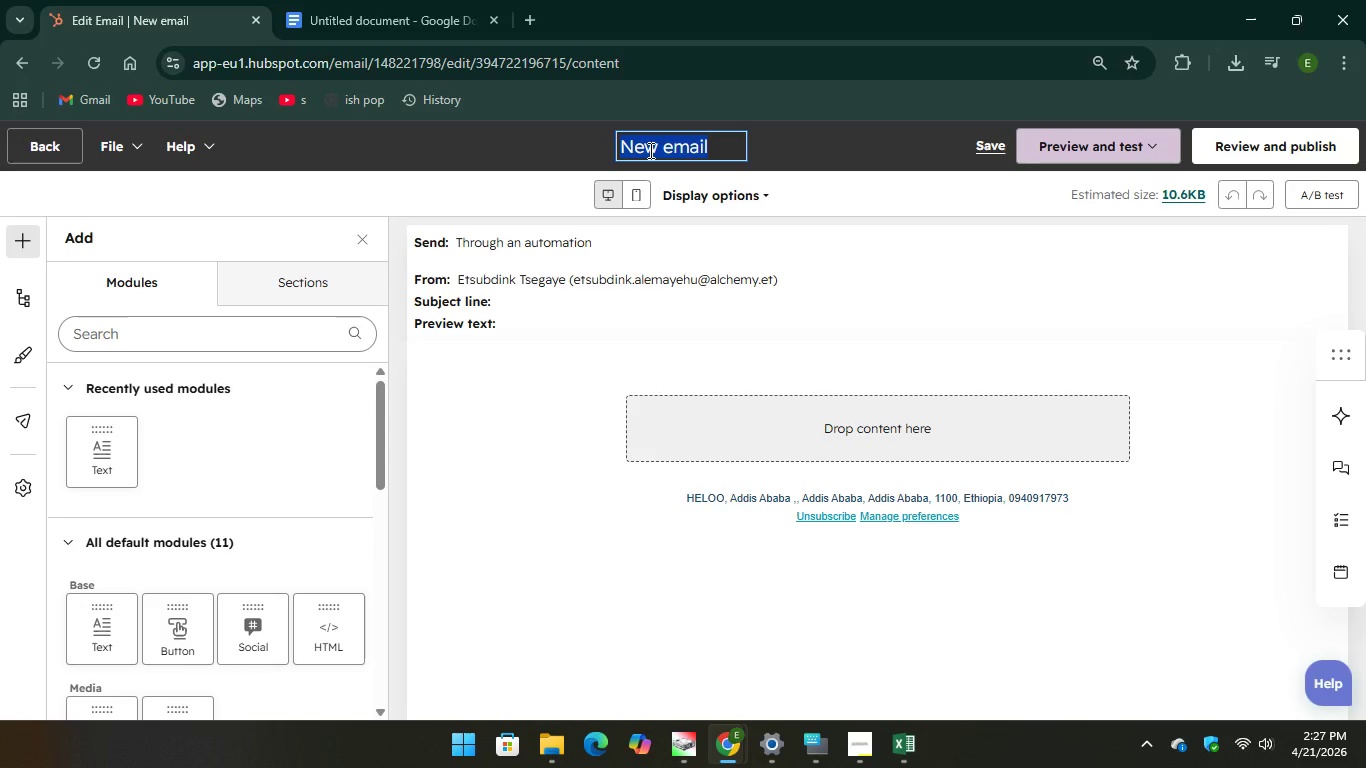 
right_click([649, 150])
 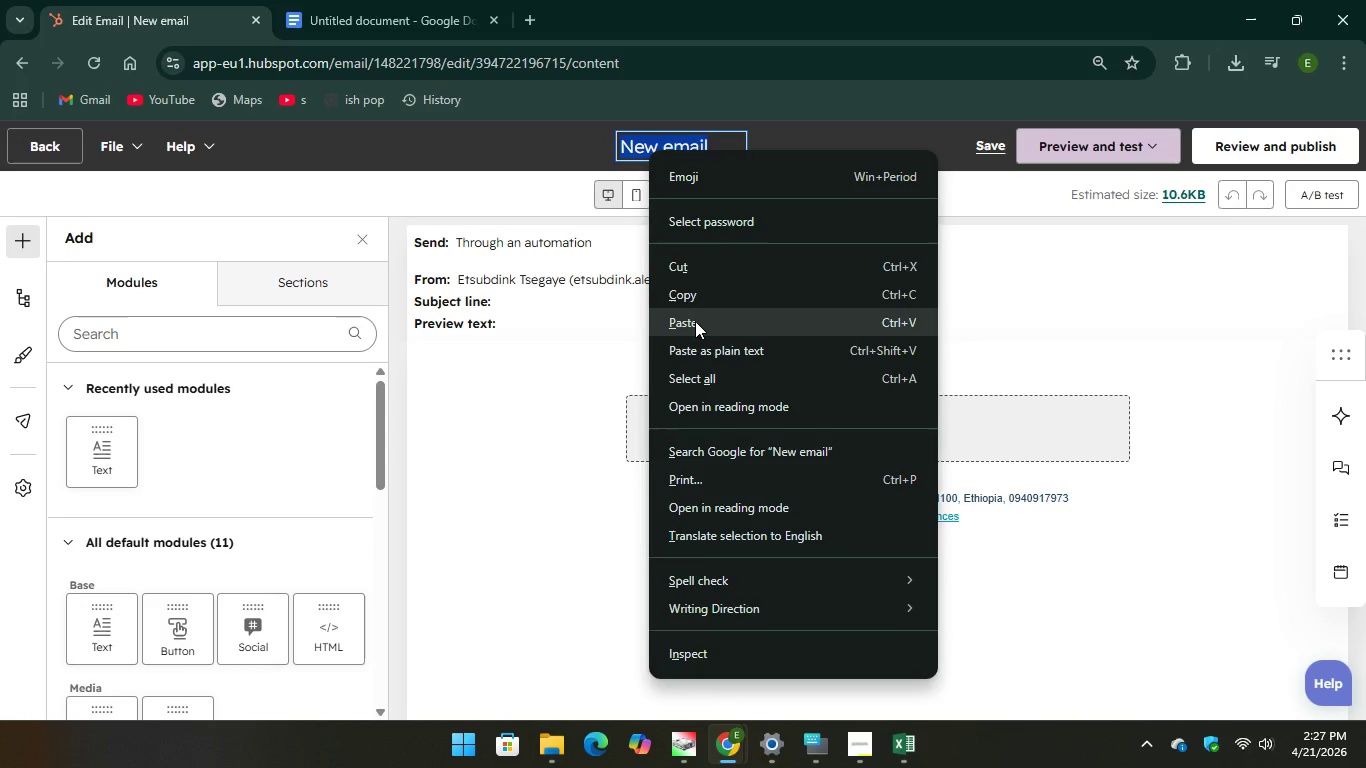 
left_click([695, 321])
 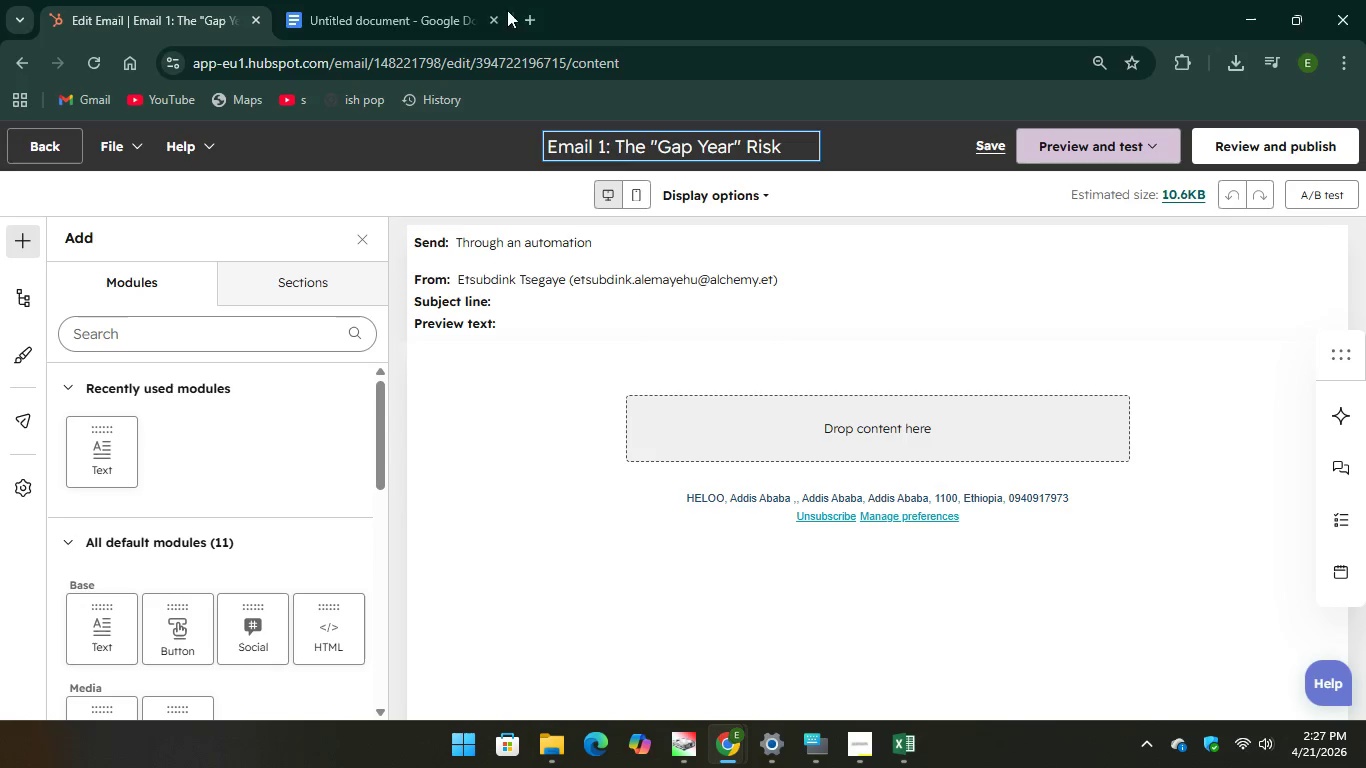 
left_click([420, 8])
 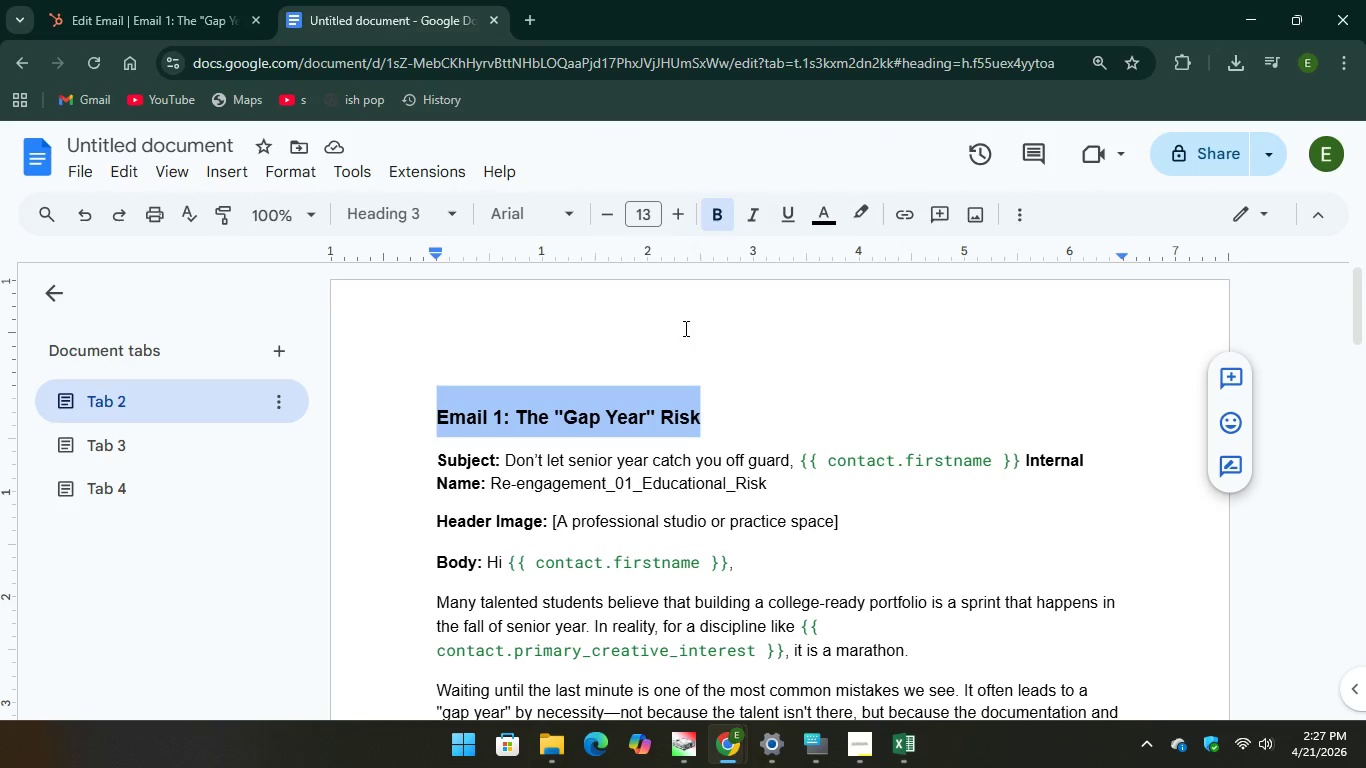 
scroll: coordinate [684, 328], scroll_direction: down, amount: 1.0
 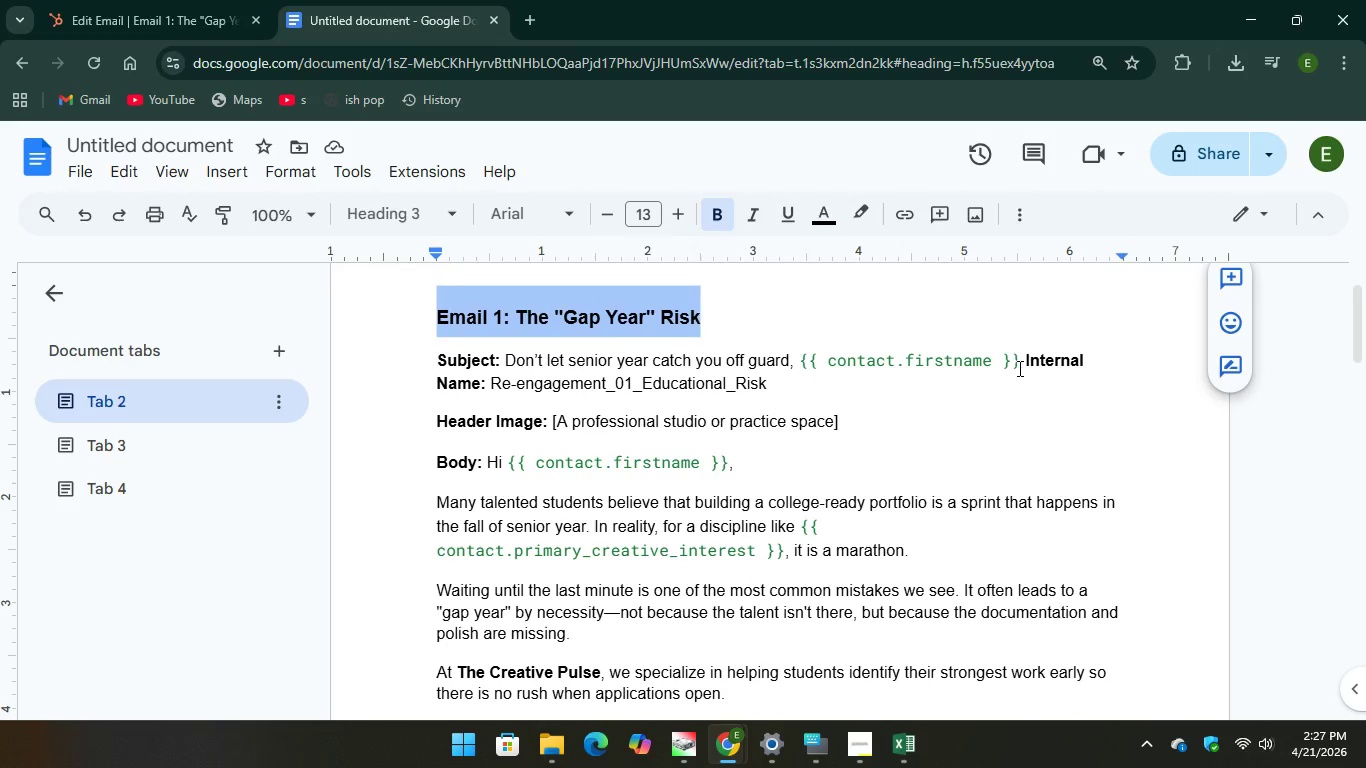 
left_click_drag(start_coordinate=[1018, 368], to_coordinate=[504, 348])
 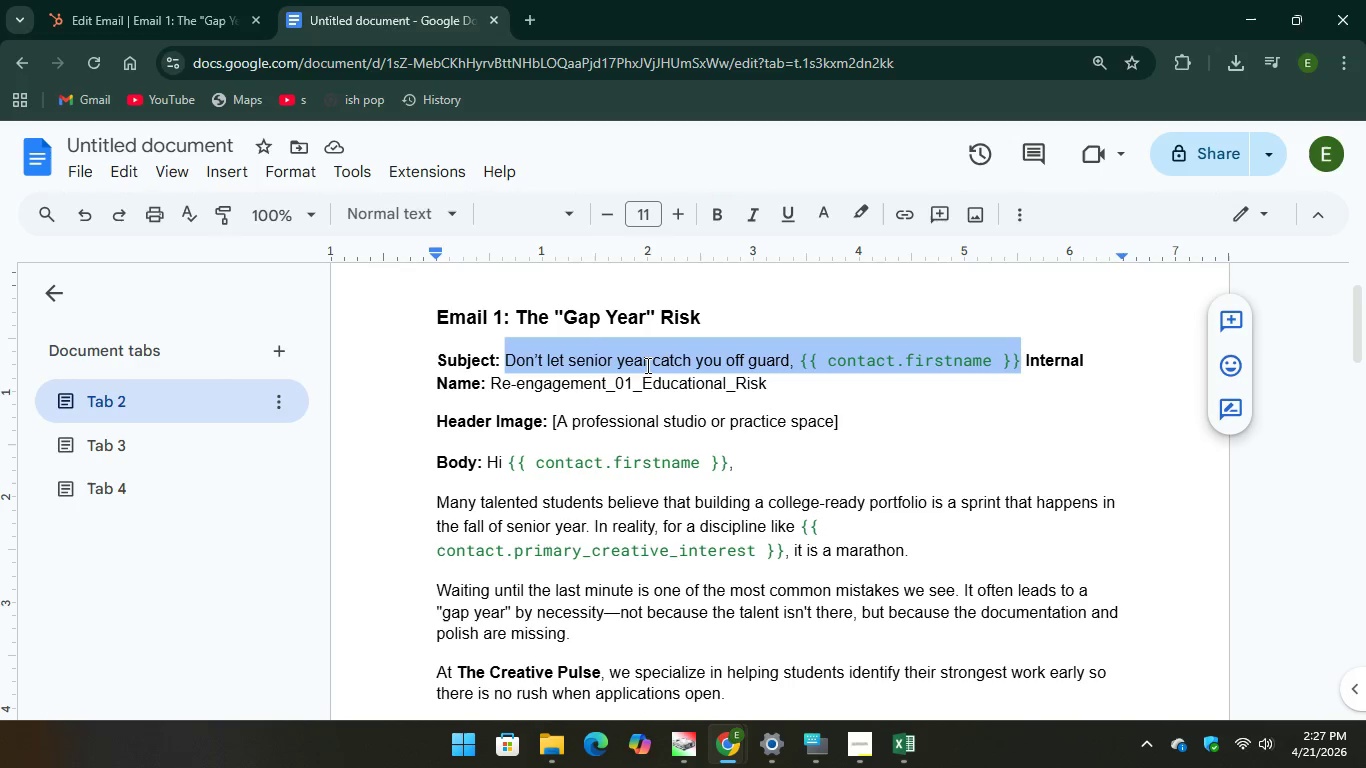 
right_click([646, 365])
 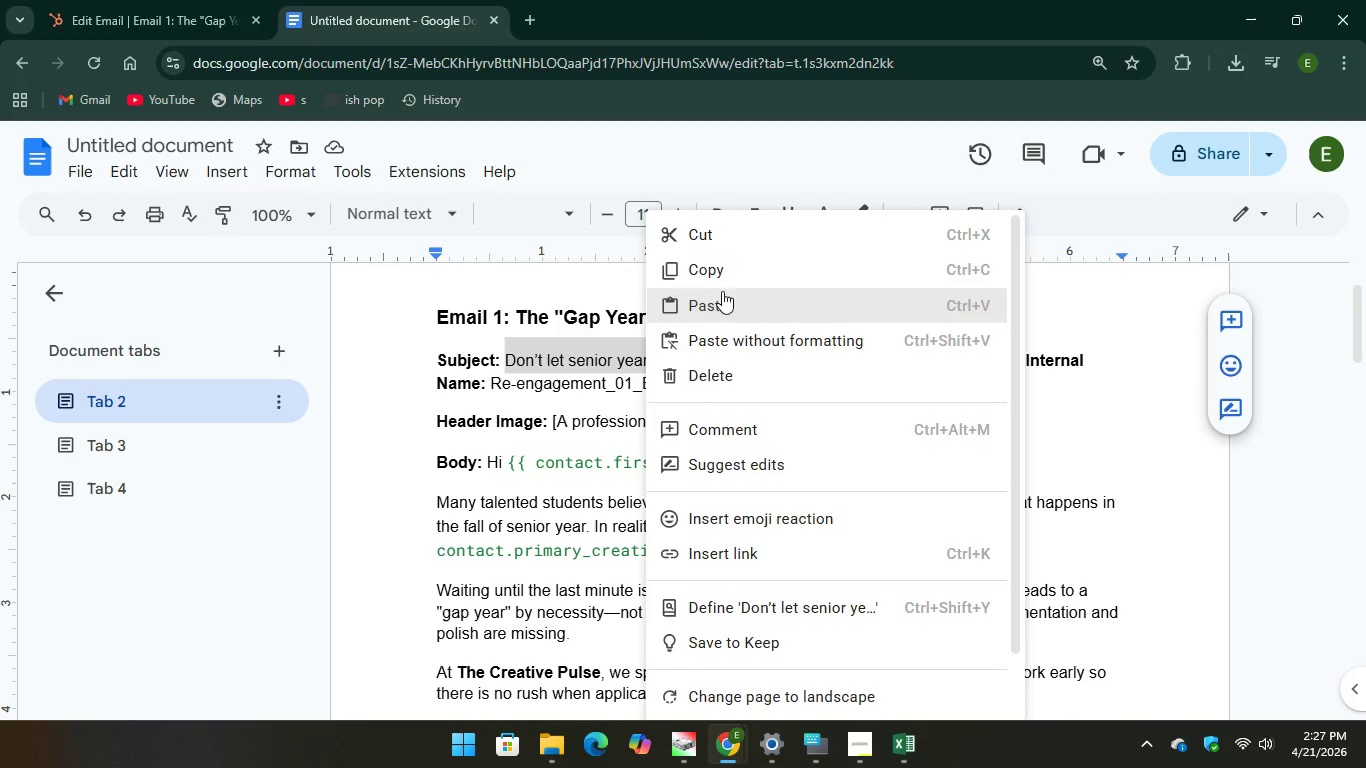 
left_click([732, 272])
 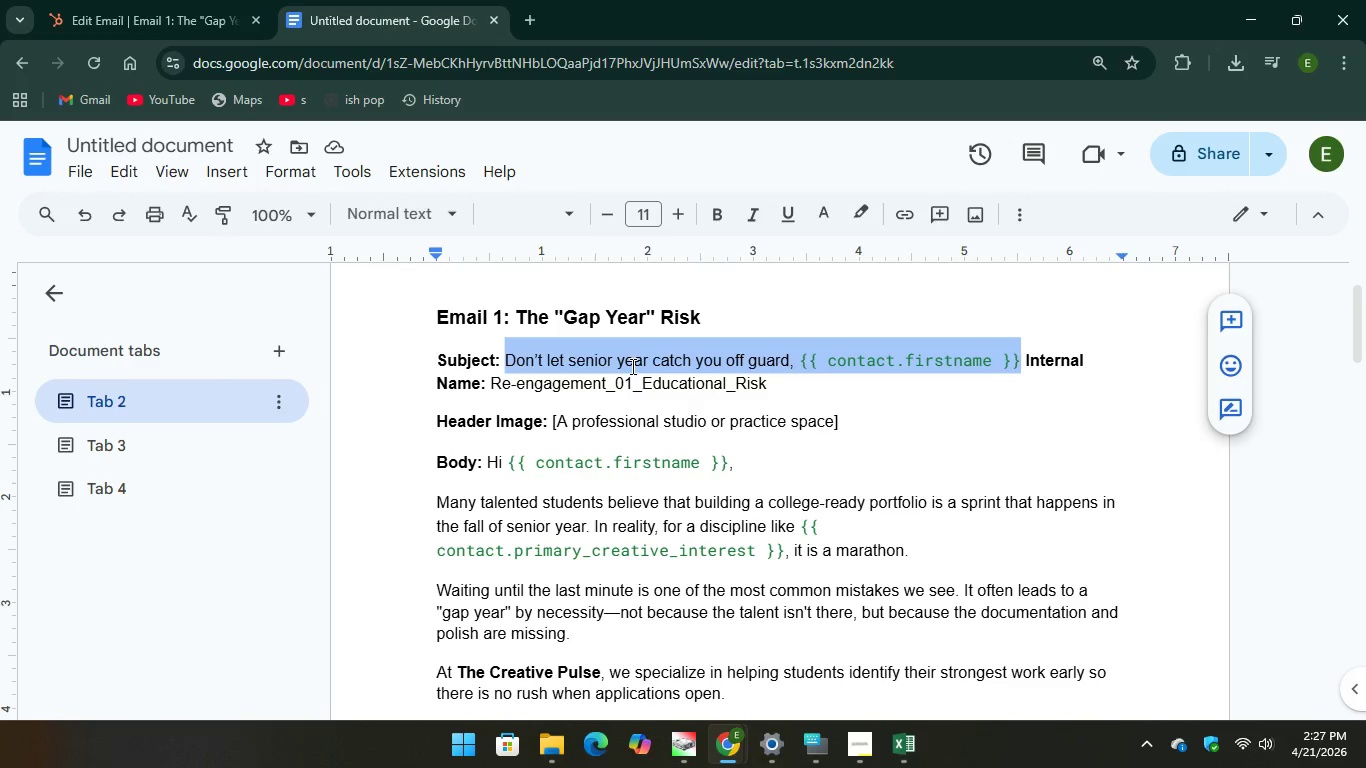 
wait(8.59)
 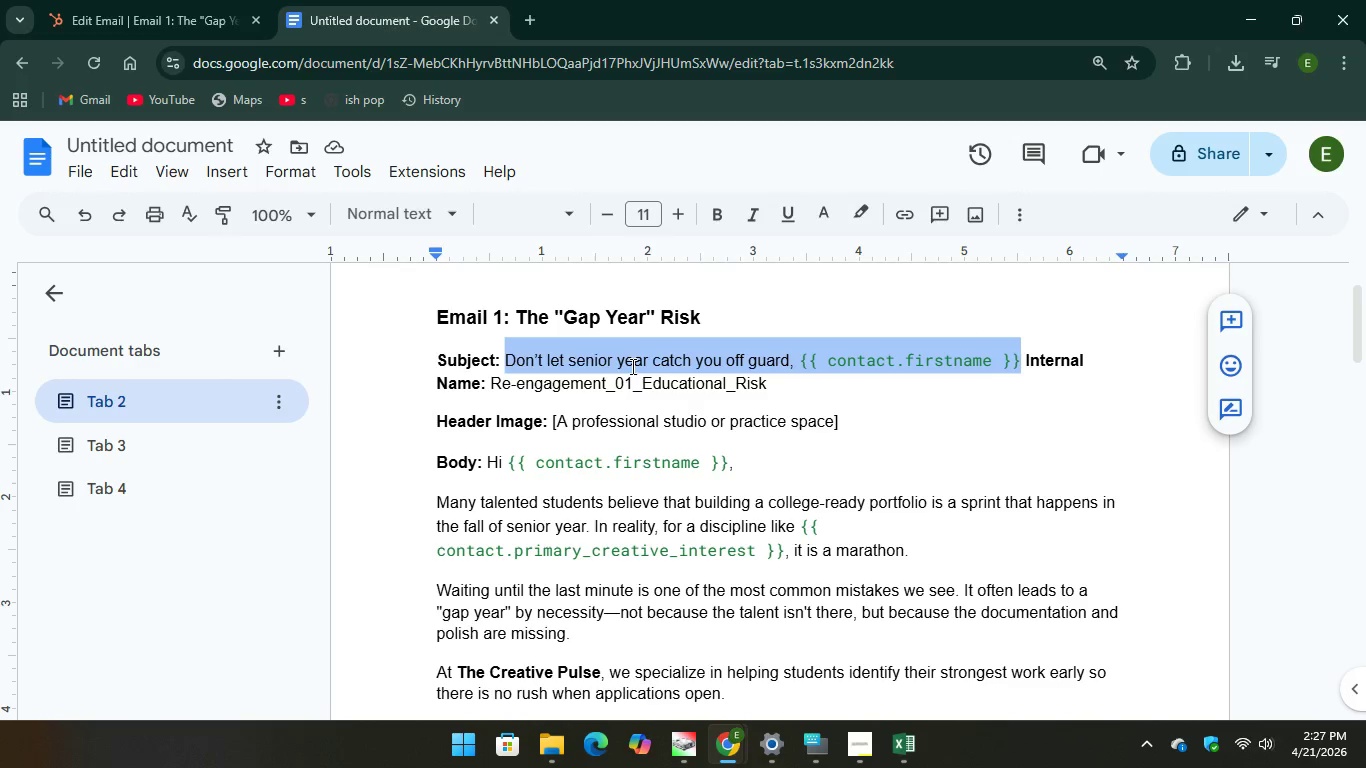 
left_click([590, 327])
 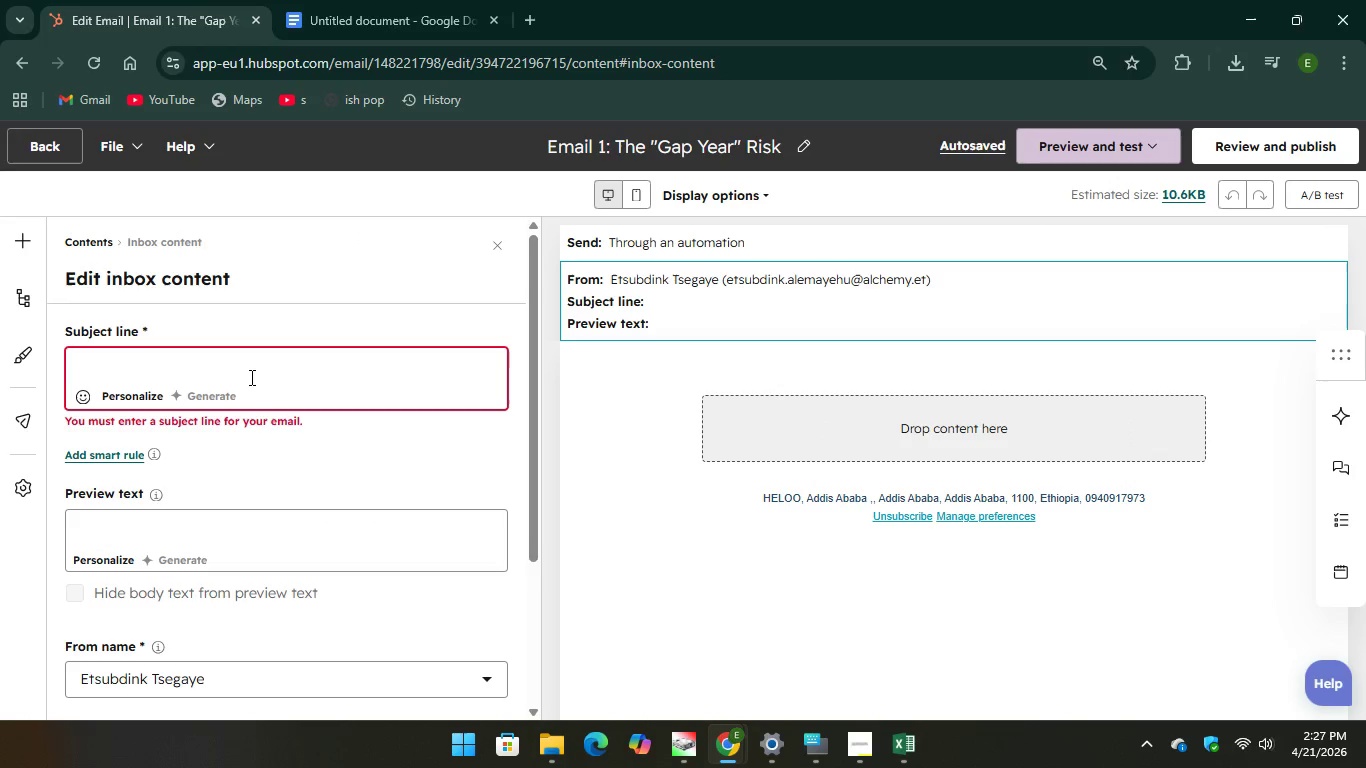 
right_click([126, 361])
 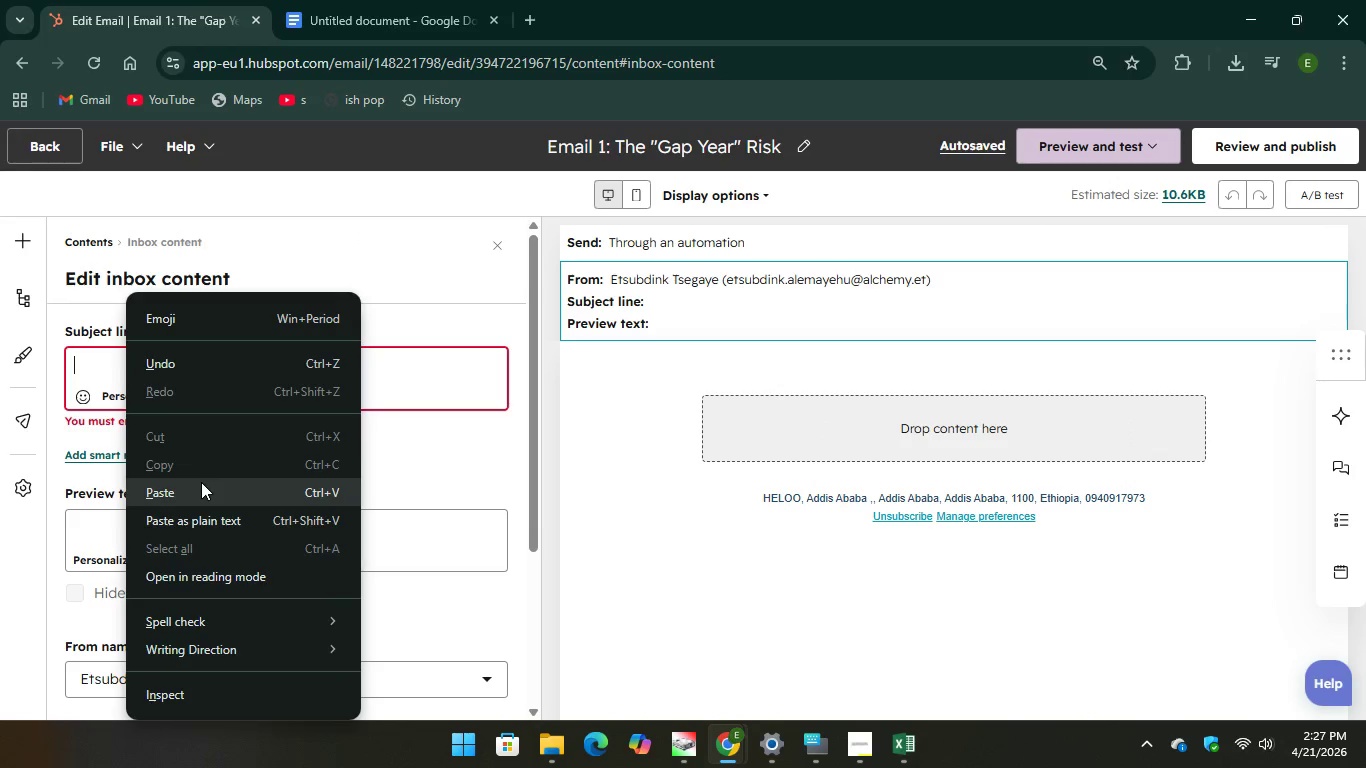 
left_click([202, 482])
 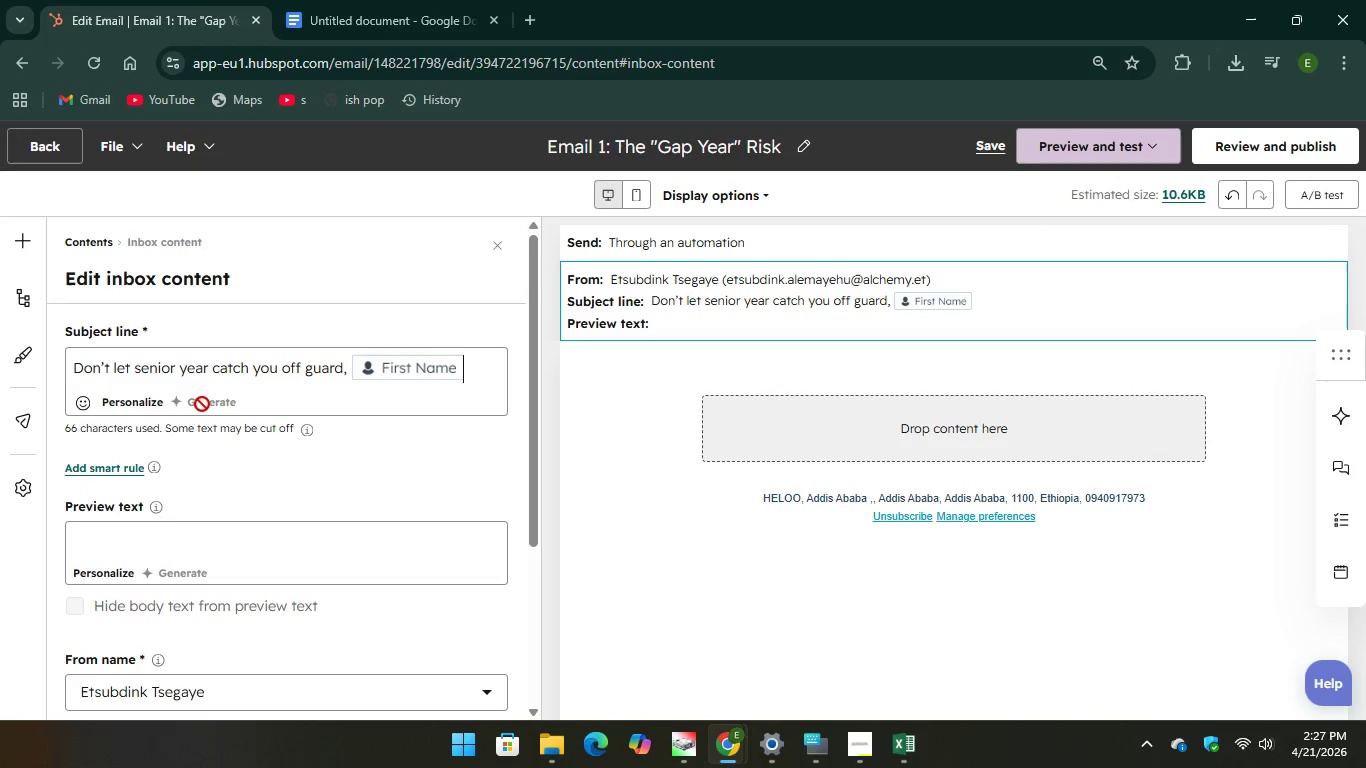 
left_click([206, 403])
 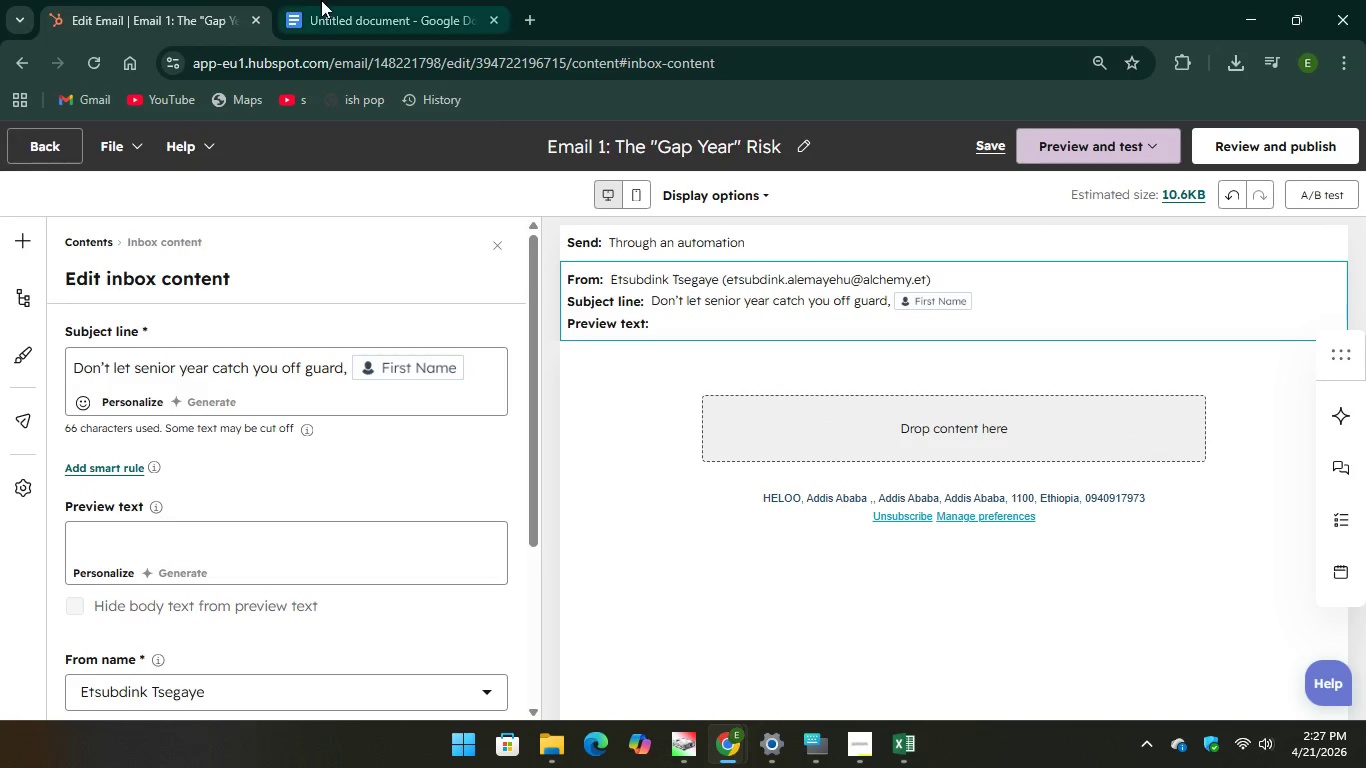 
left_click([311, 6])
 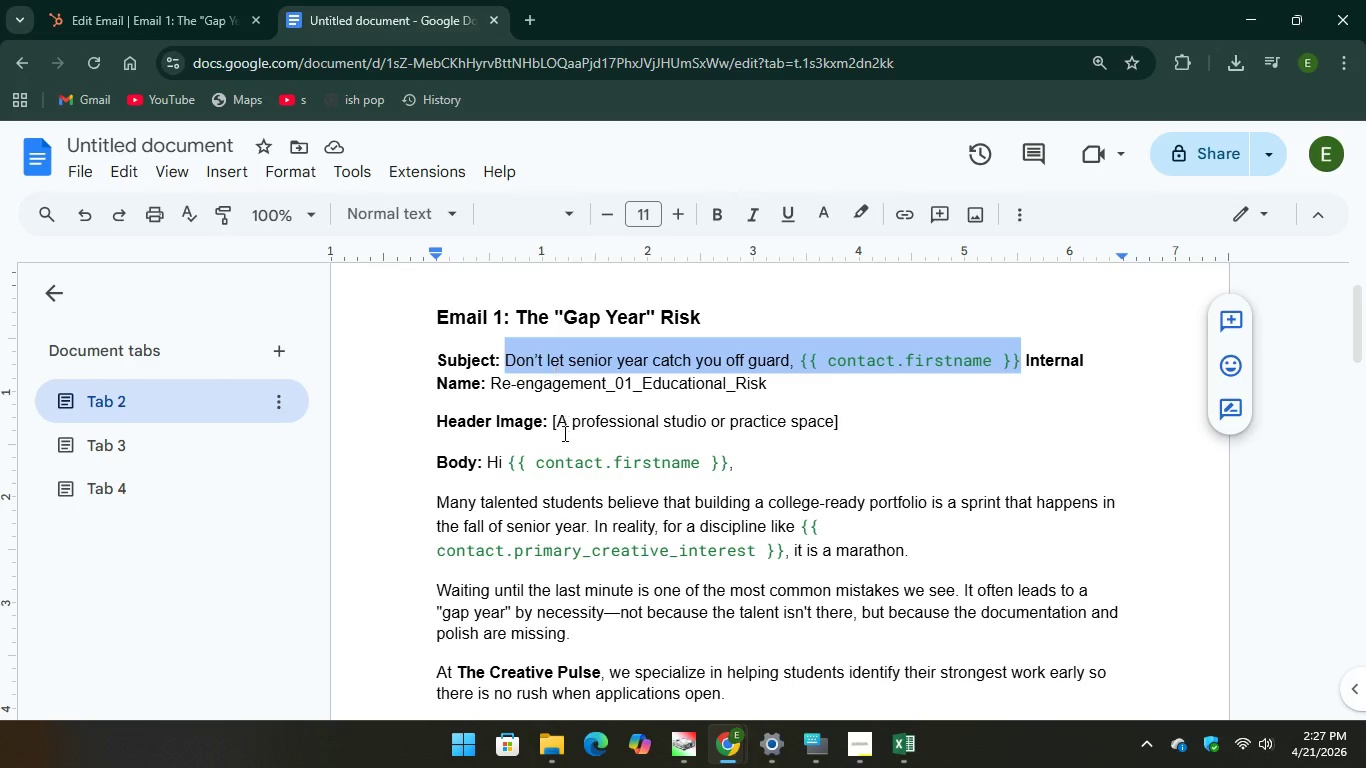 
scroll: coordinate [559, 445], scroll_direction: down, amount: 1.0
 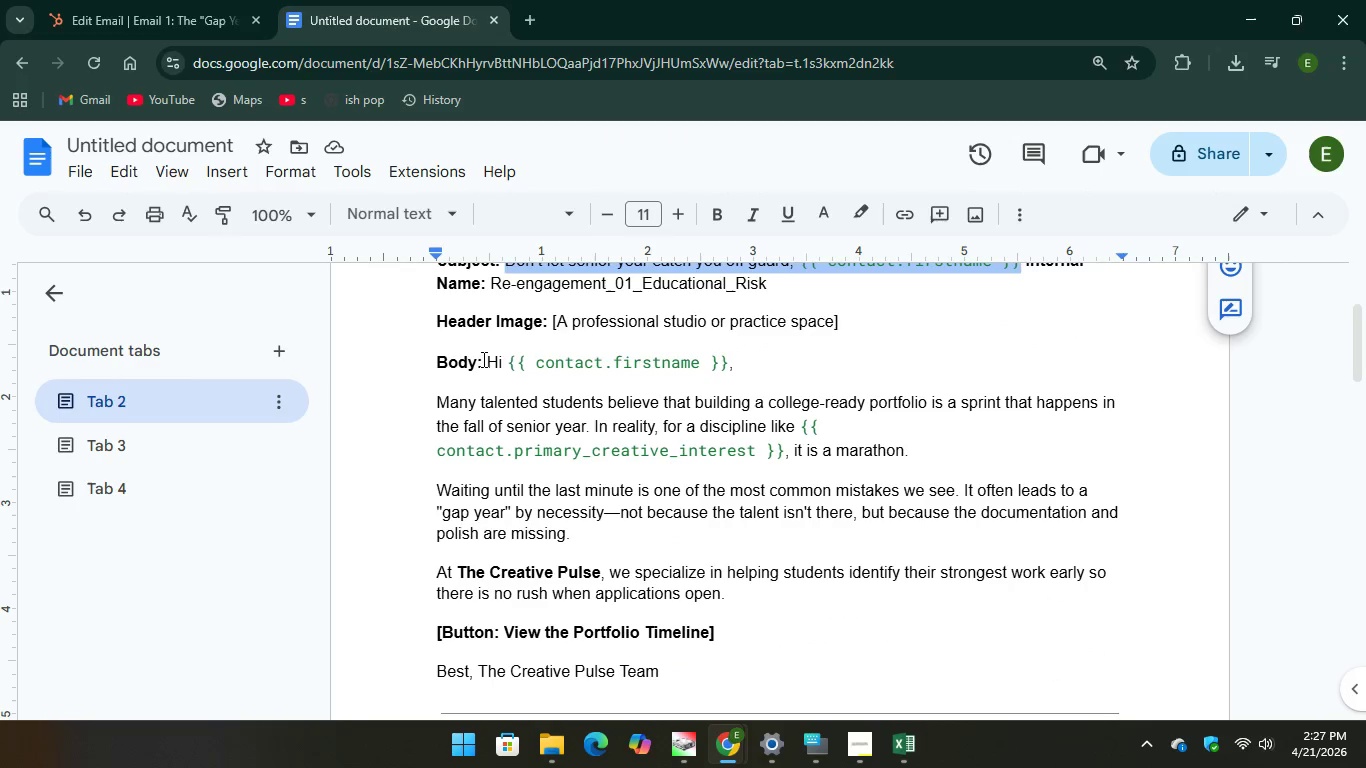 
left_click_drag(start_coordinate=[482, 359], to_coordinate=[656, 472])
 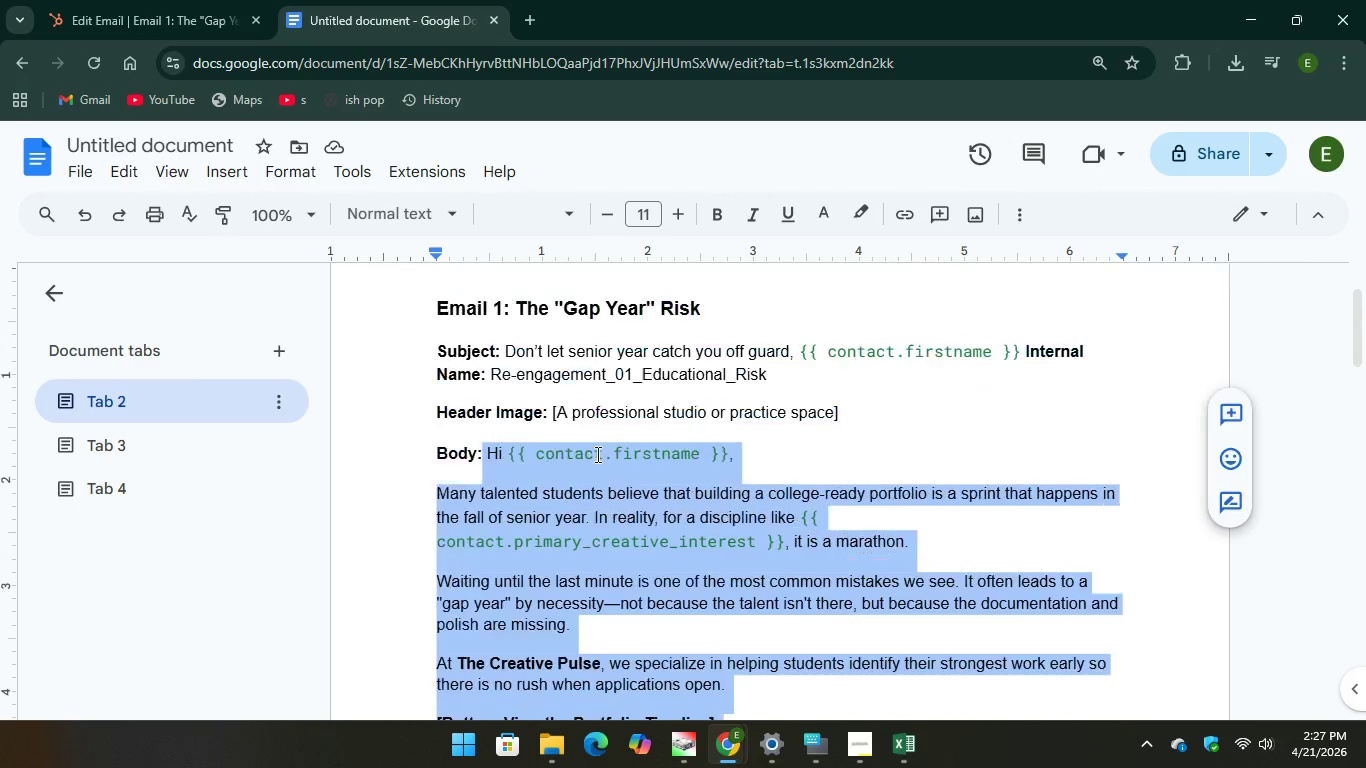 
scroll: coordinate [482, 359], scroll_direction: down, amount: 2.0
 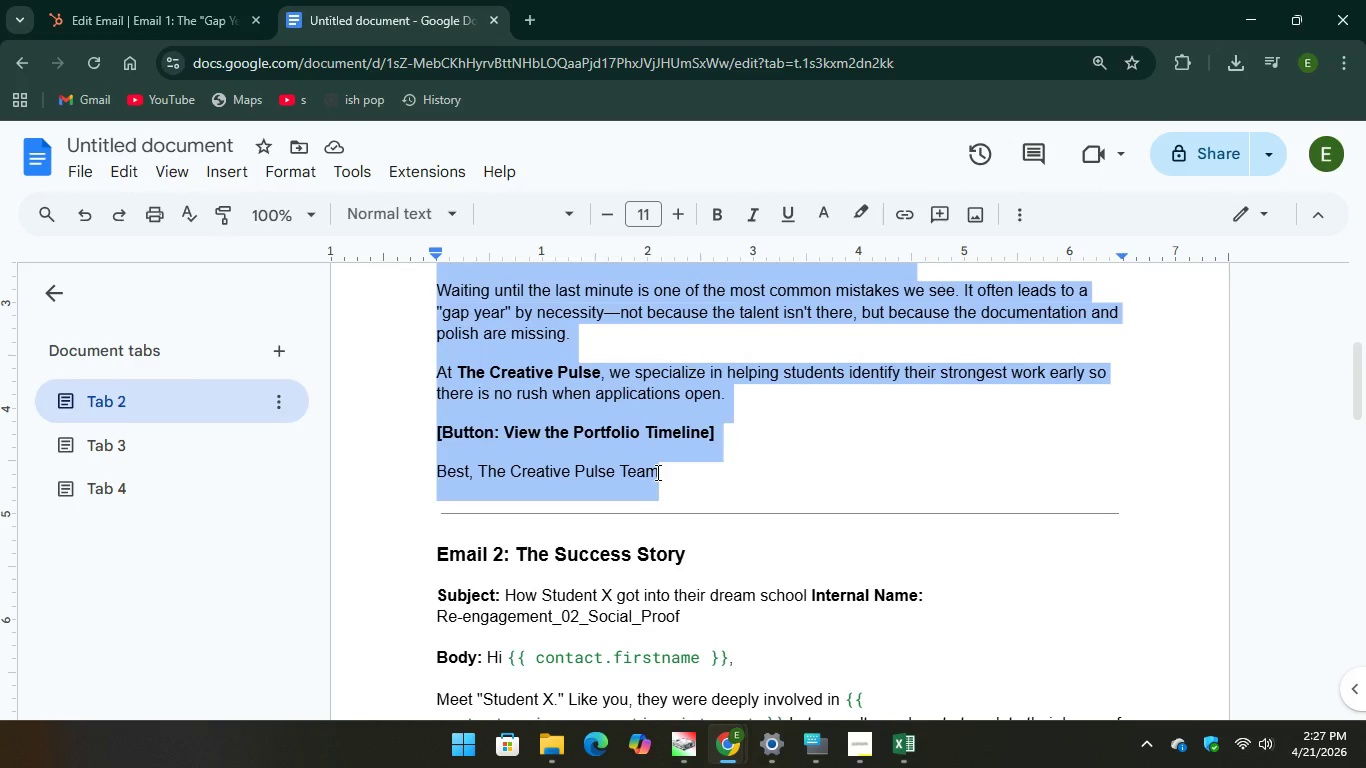 
scroll: coordinate [596, 454], scroll_direction: up, amount: 3.0
 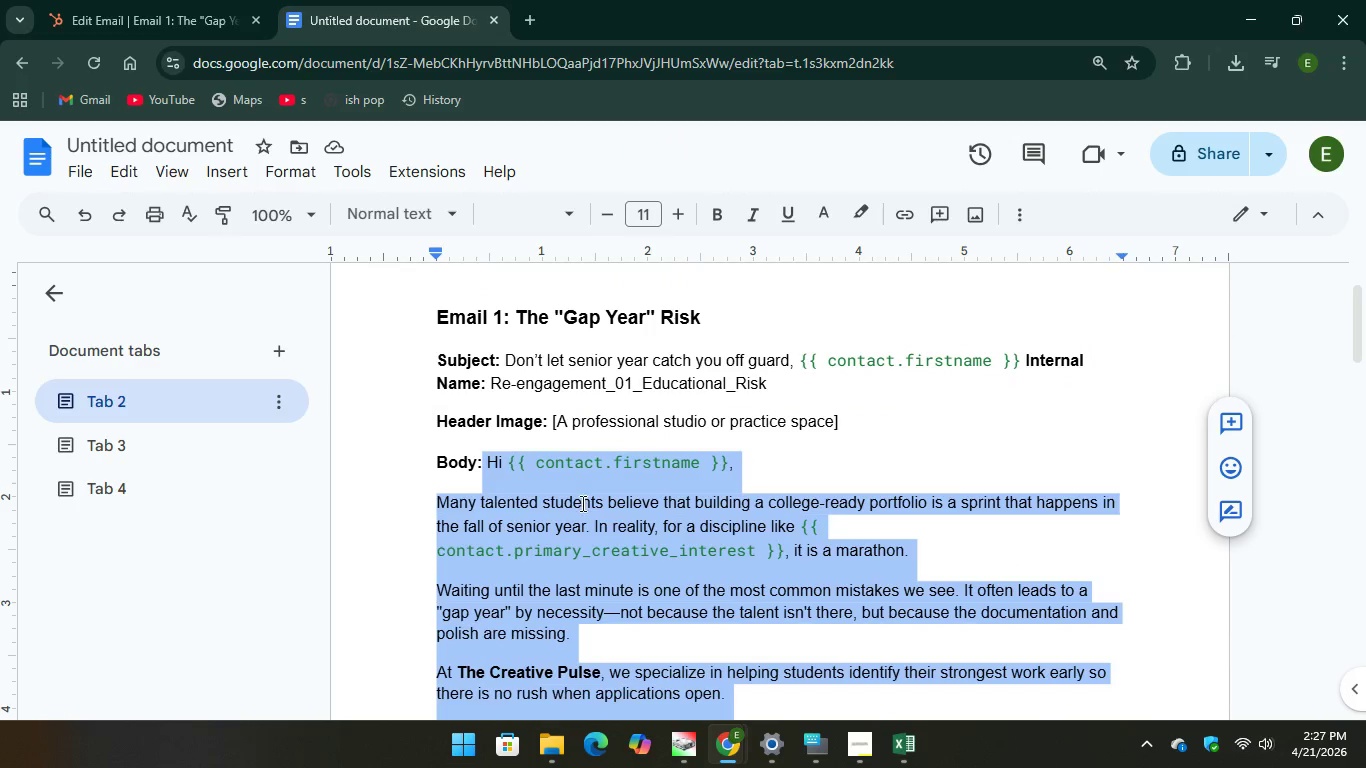 
right_click([581, 503])
 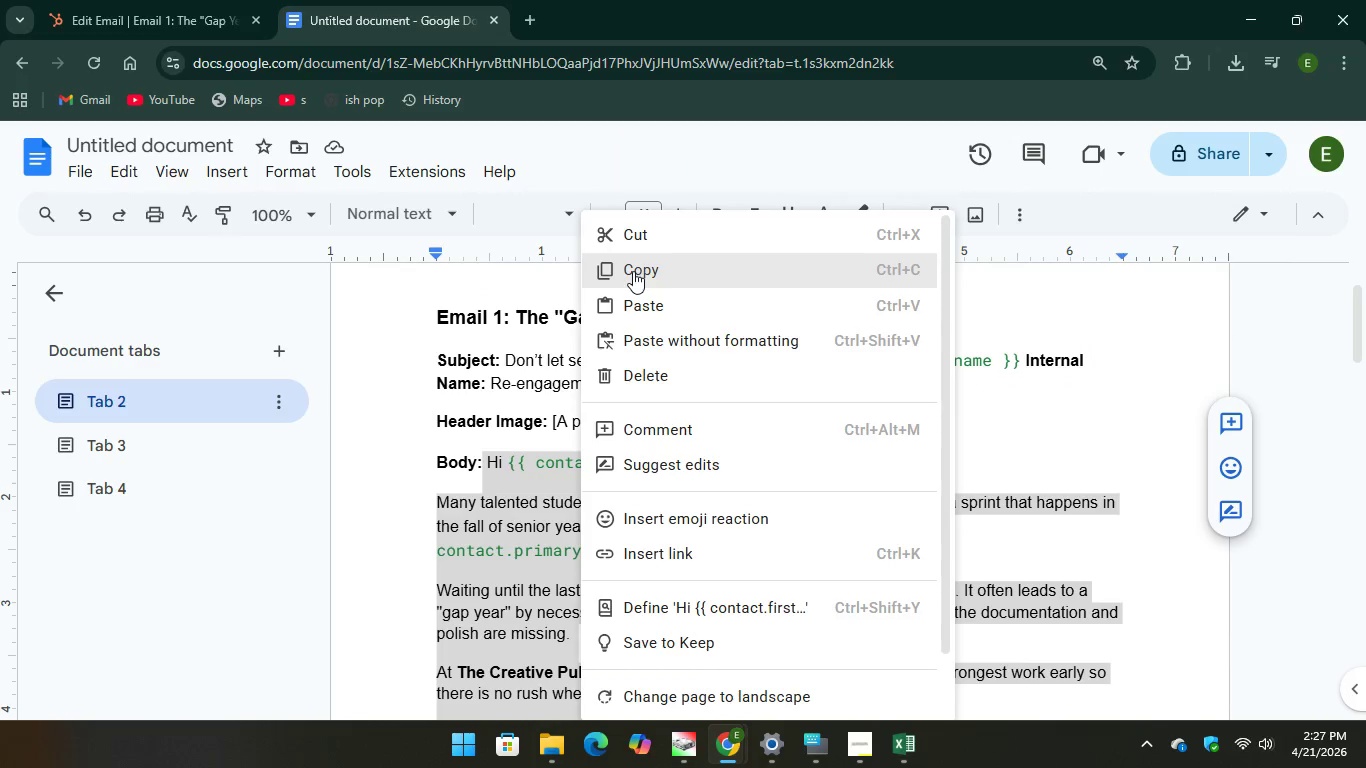 
left_click([633, 271])
 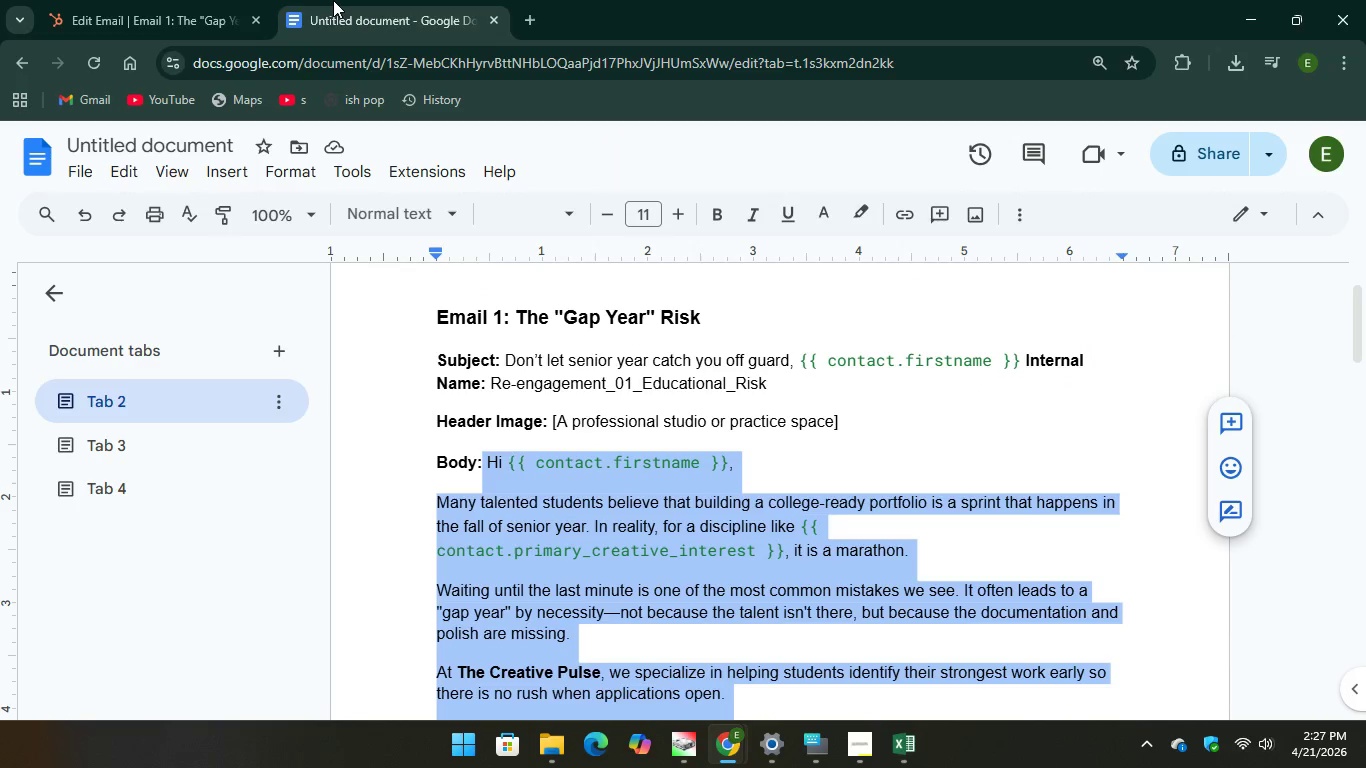 
left_click([83, 15])
 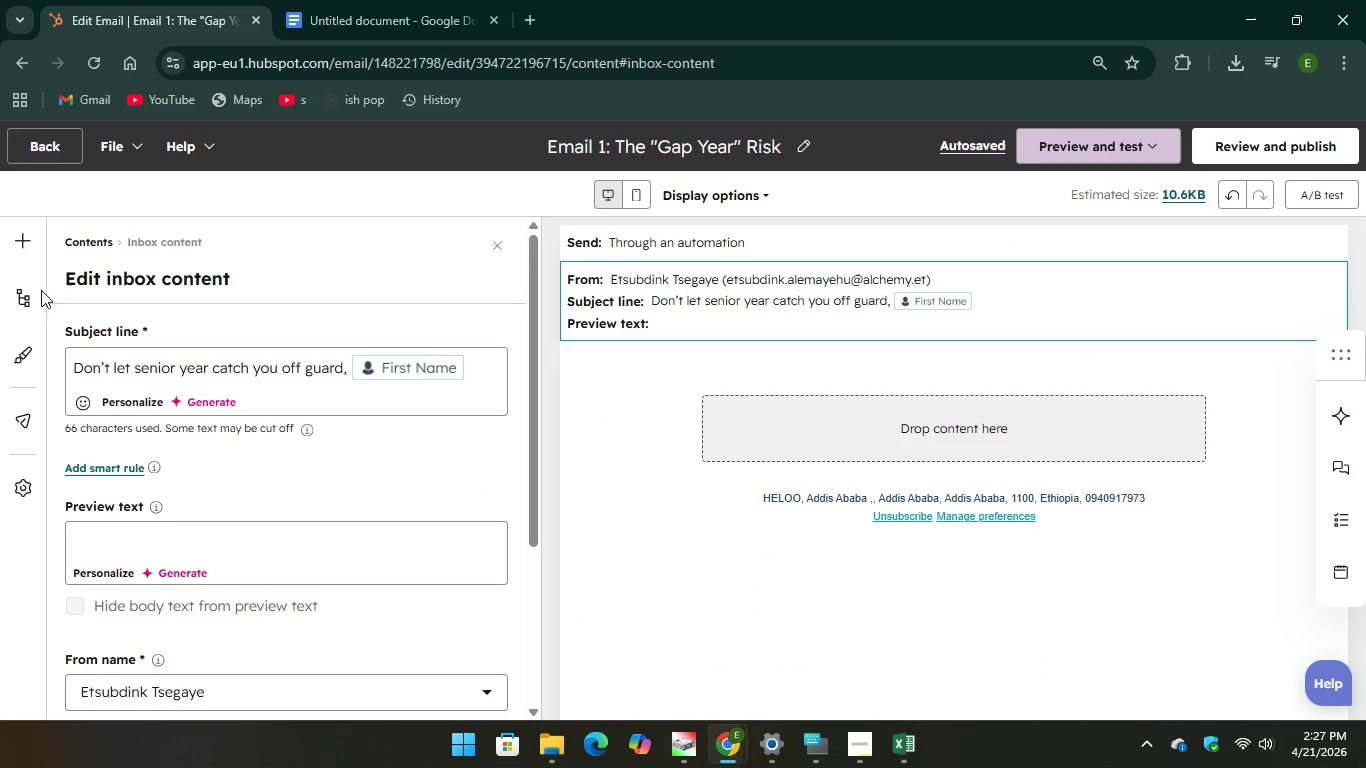 
left_click([25, 247])
 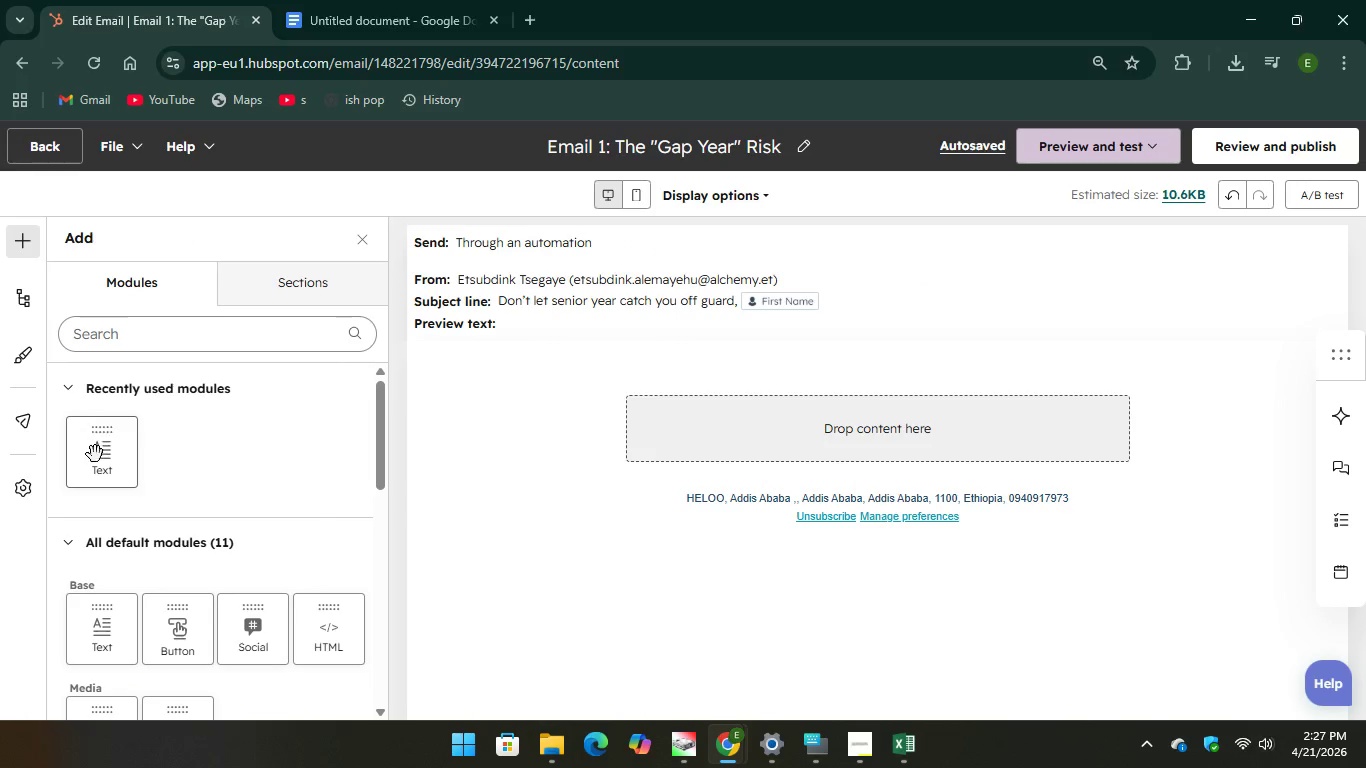 
left_click_drag(start_coordinate=[96, 455], to_coordinate=[873, 432])
 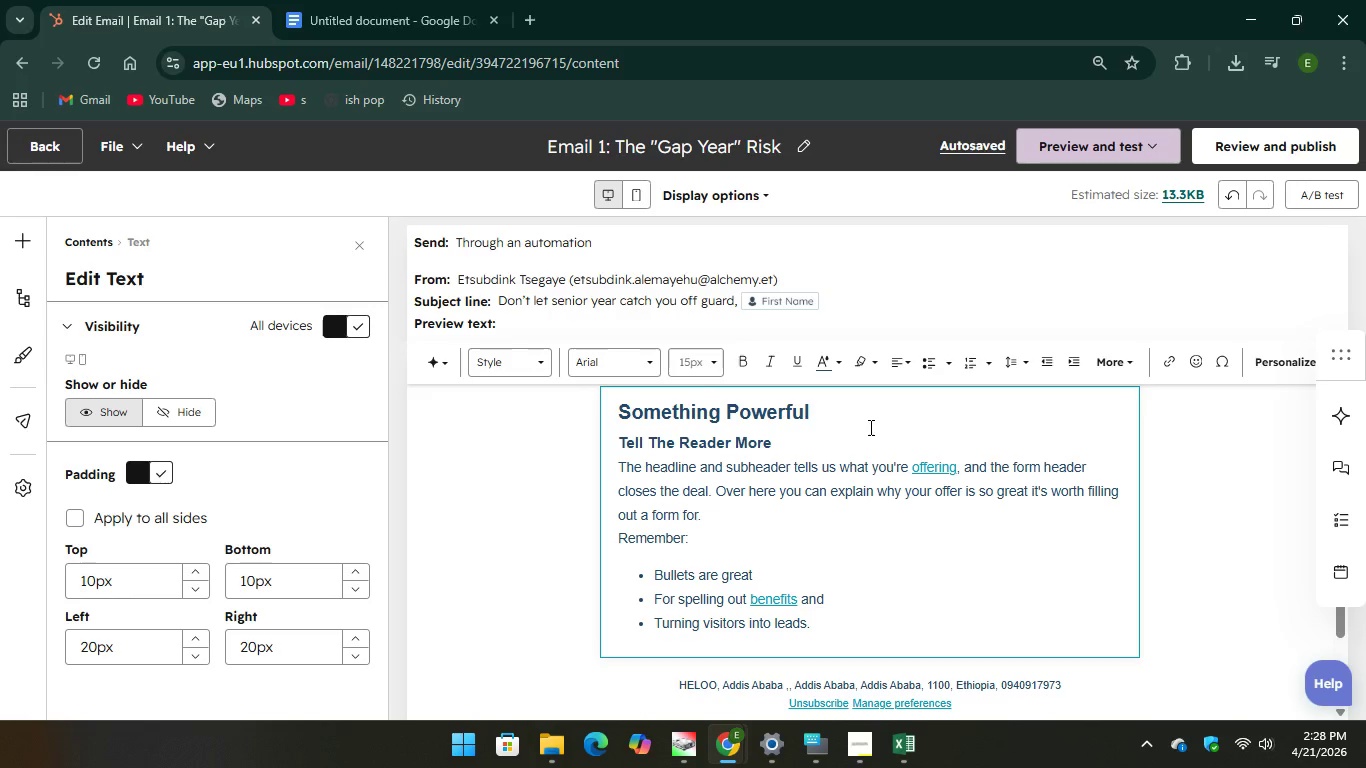 
wait(35.44)
 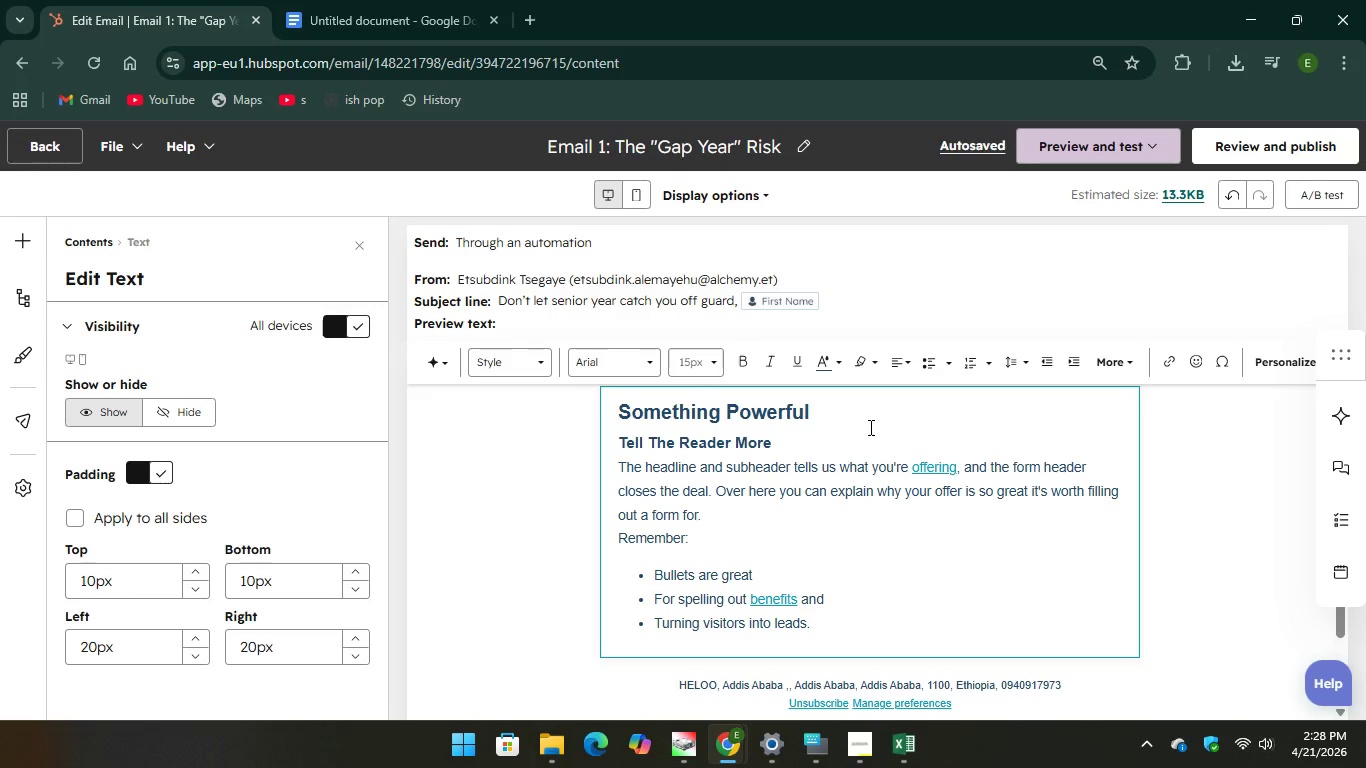 
left_click_drag(start_coordinate=[617, 412], to_coordinate=[817, 632])
 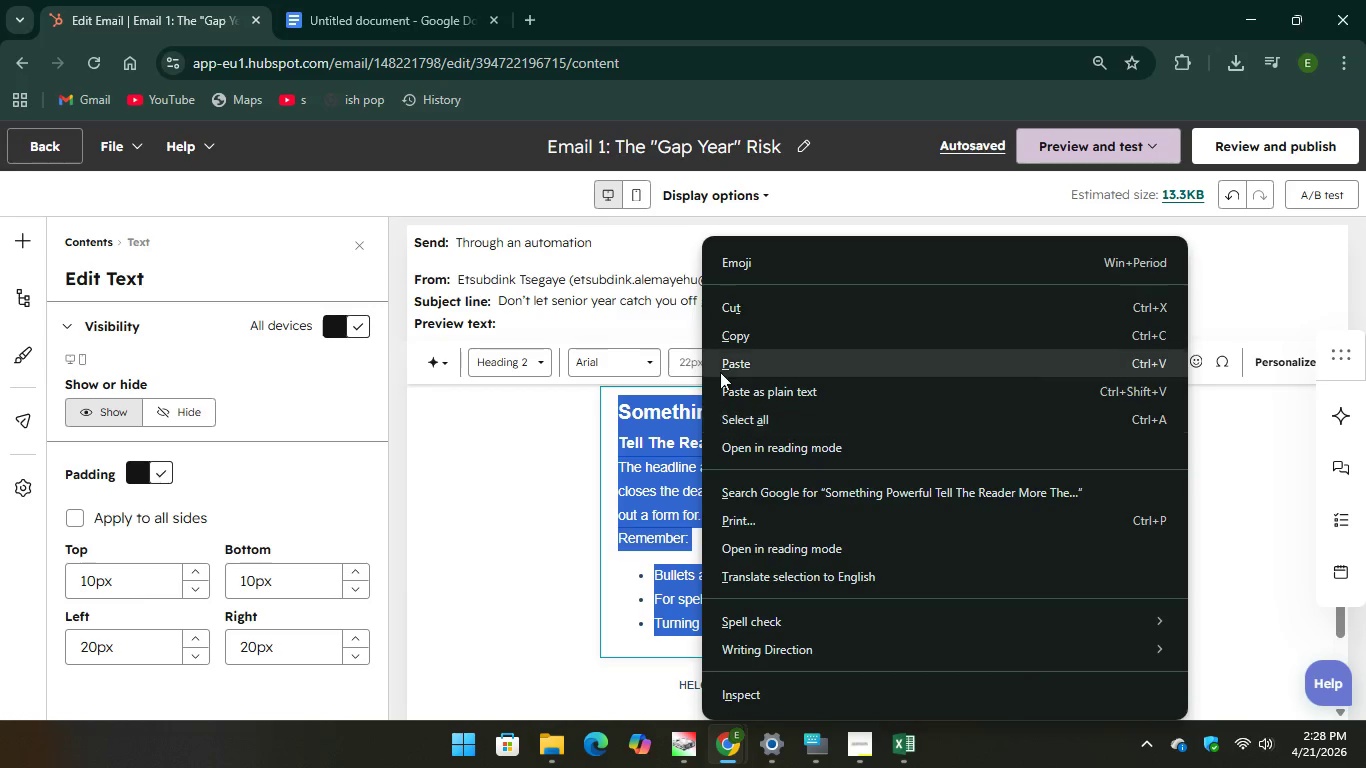 
left_click([721, 365])
 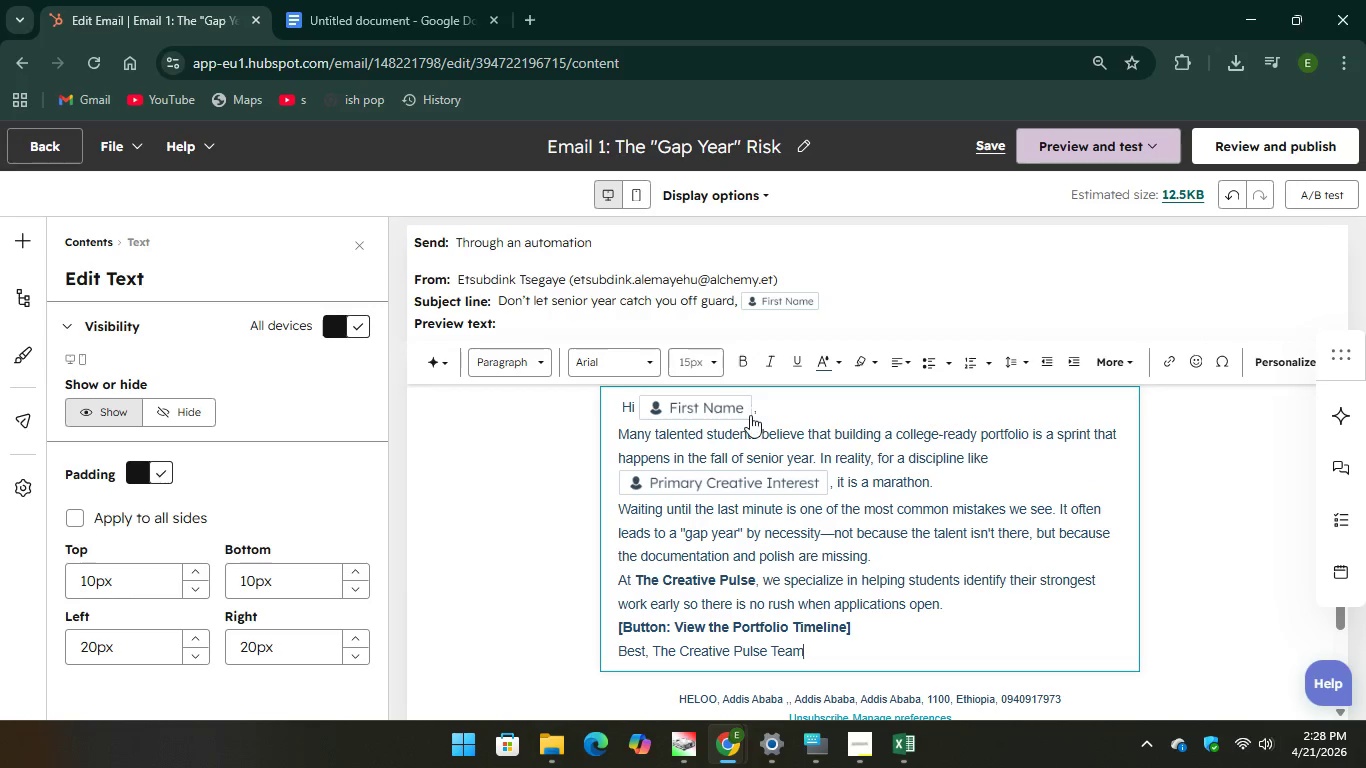 
left_click([749, 405])
 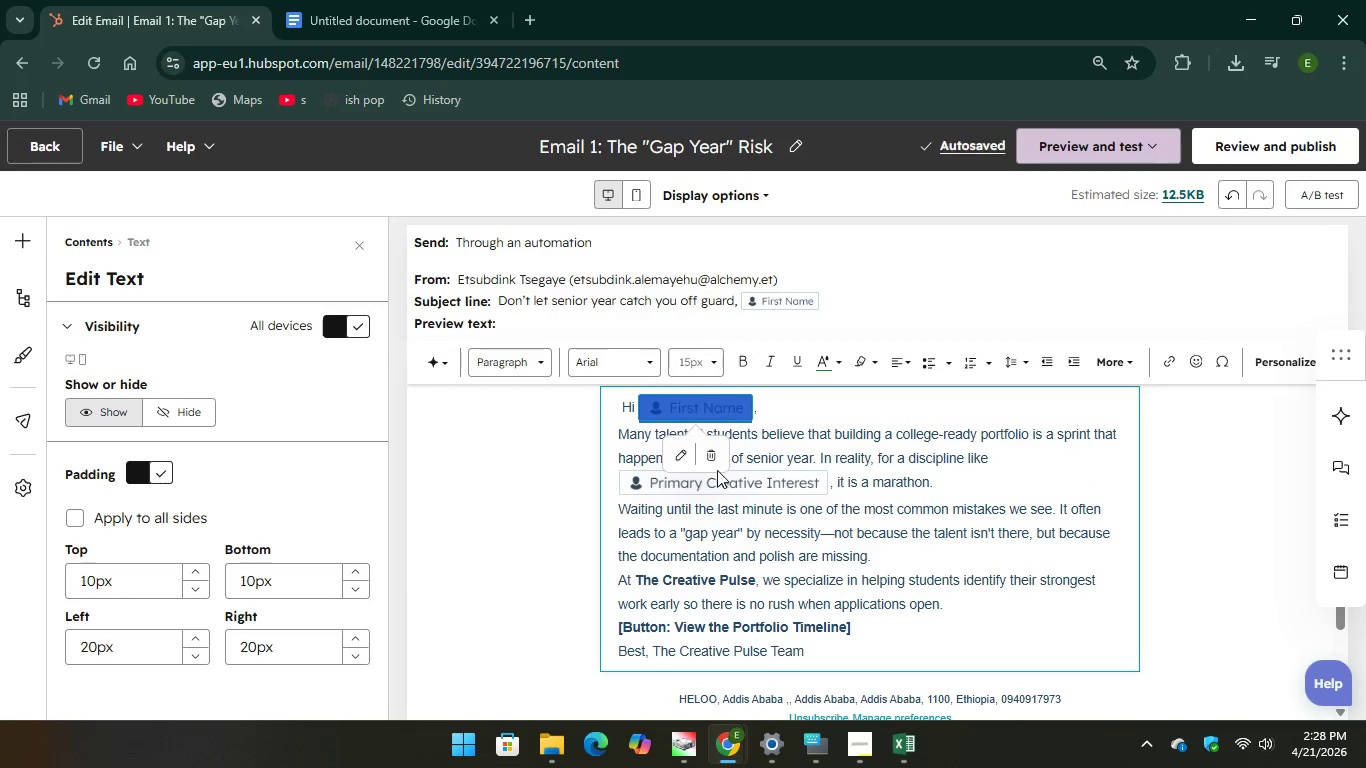 
left_click([718, 458])
 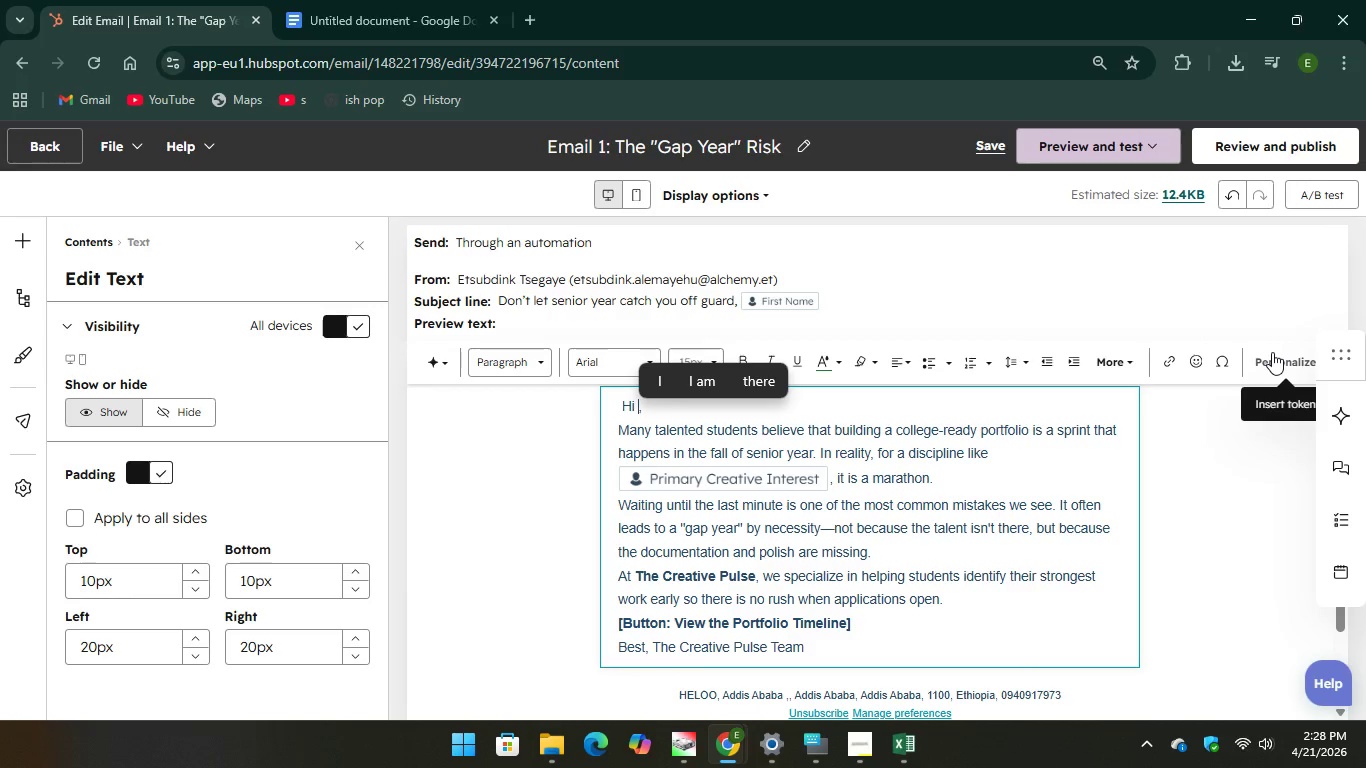 
left_click([1272, 352])
 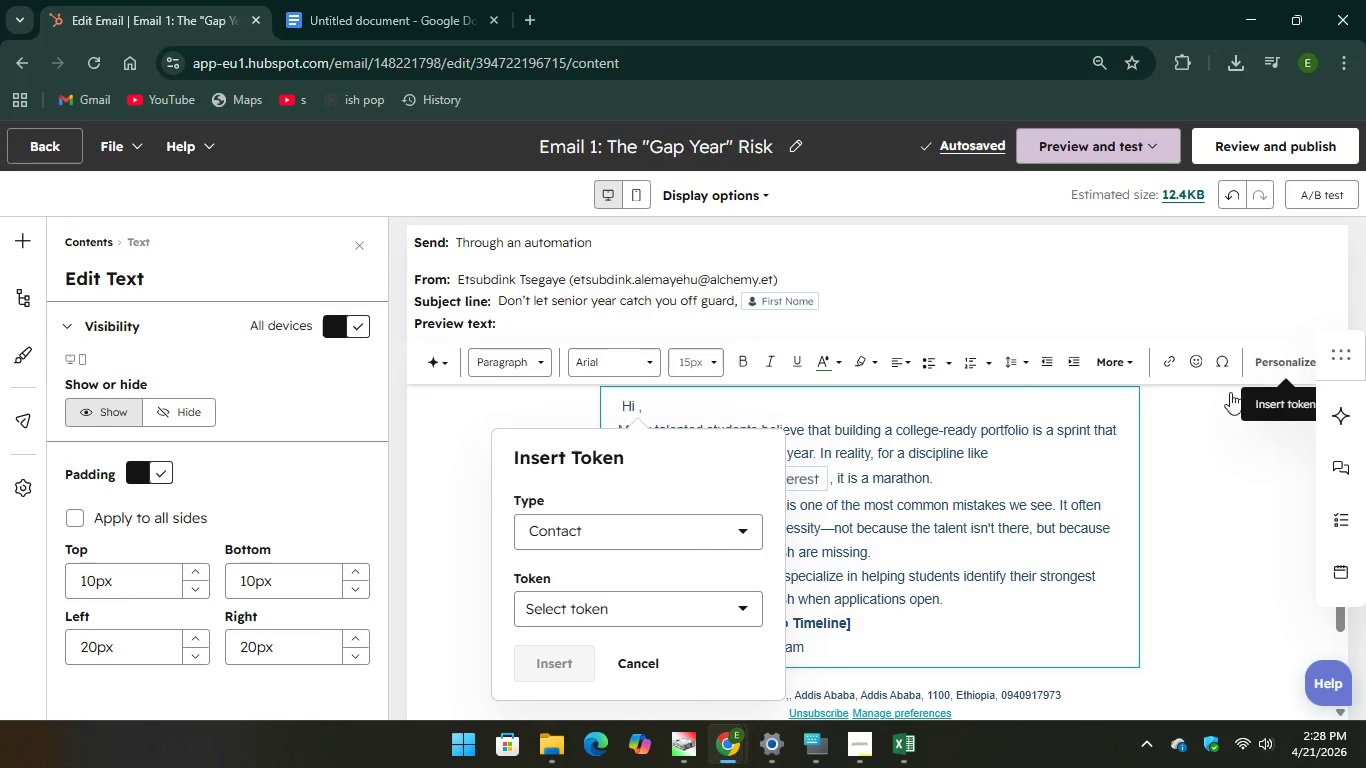 
mouse_move([672, 586])
 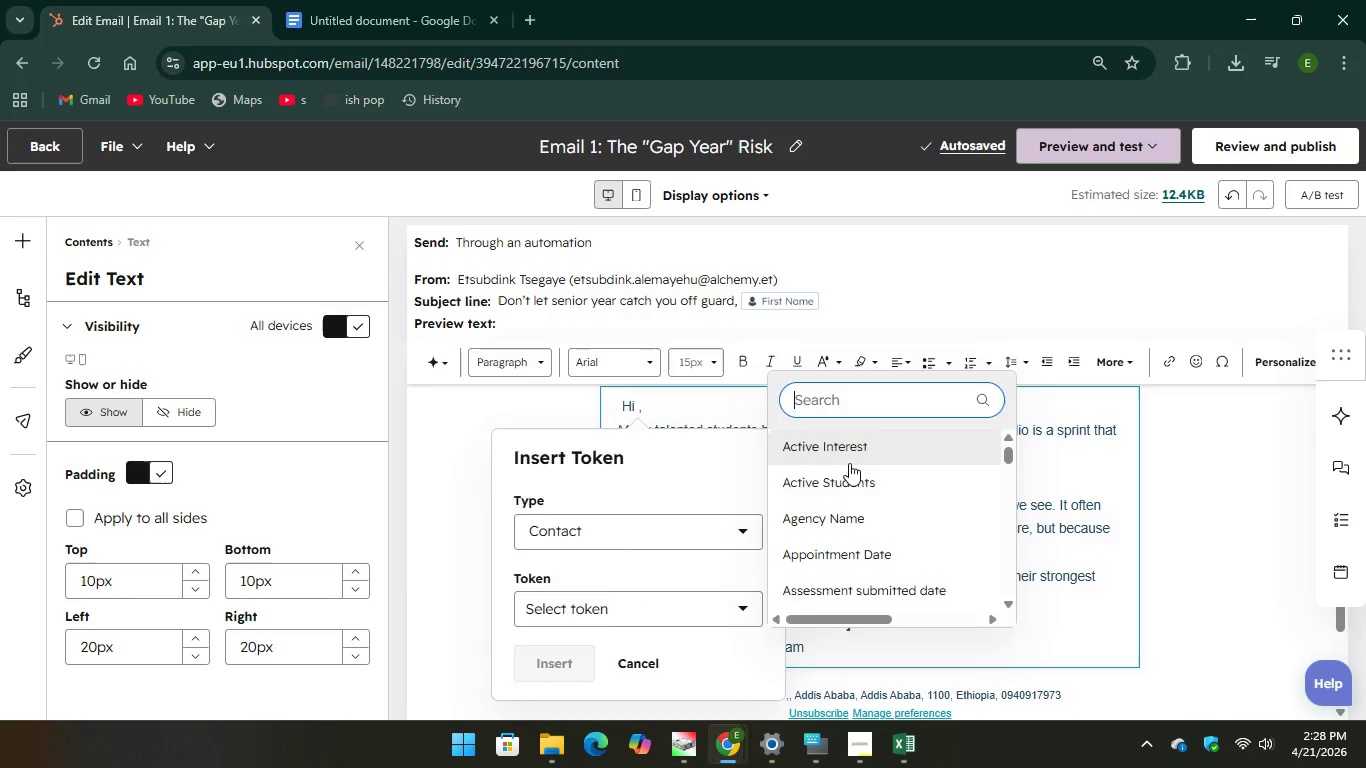 
scroll: coordinate [847, 470], scroll_direction: down, amount: 4.0
 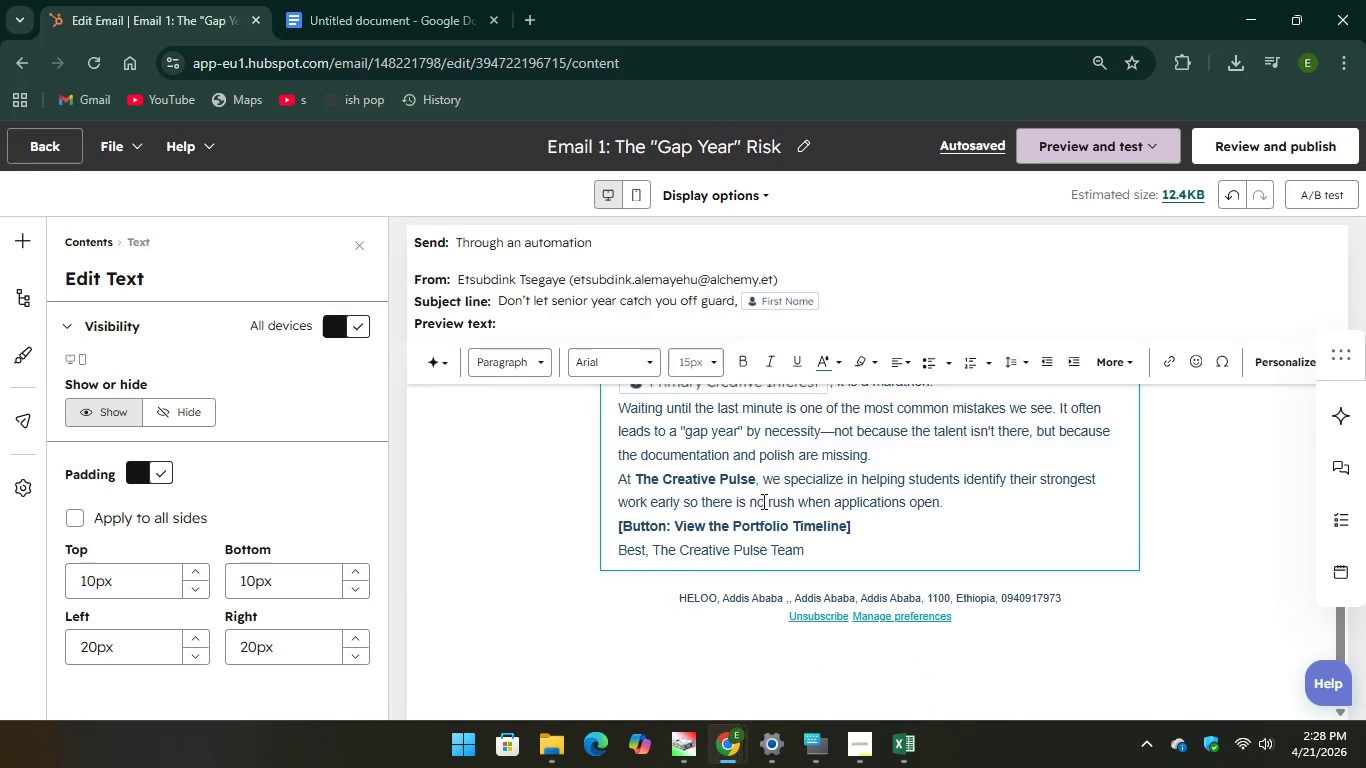 
scroll: coordinate [763, 498], scroll_direction: up, amount: 7.0
 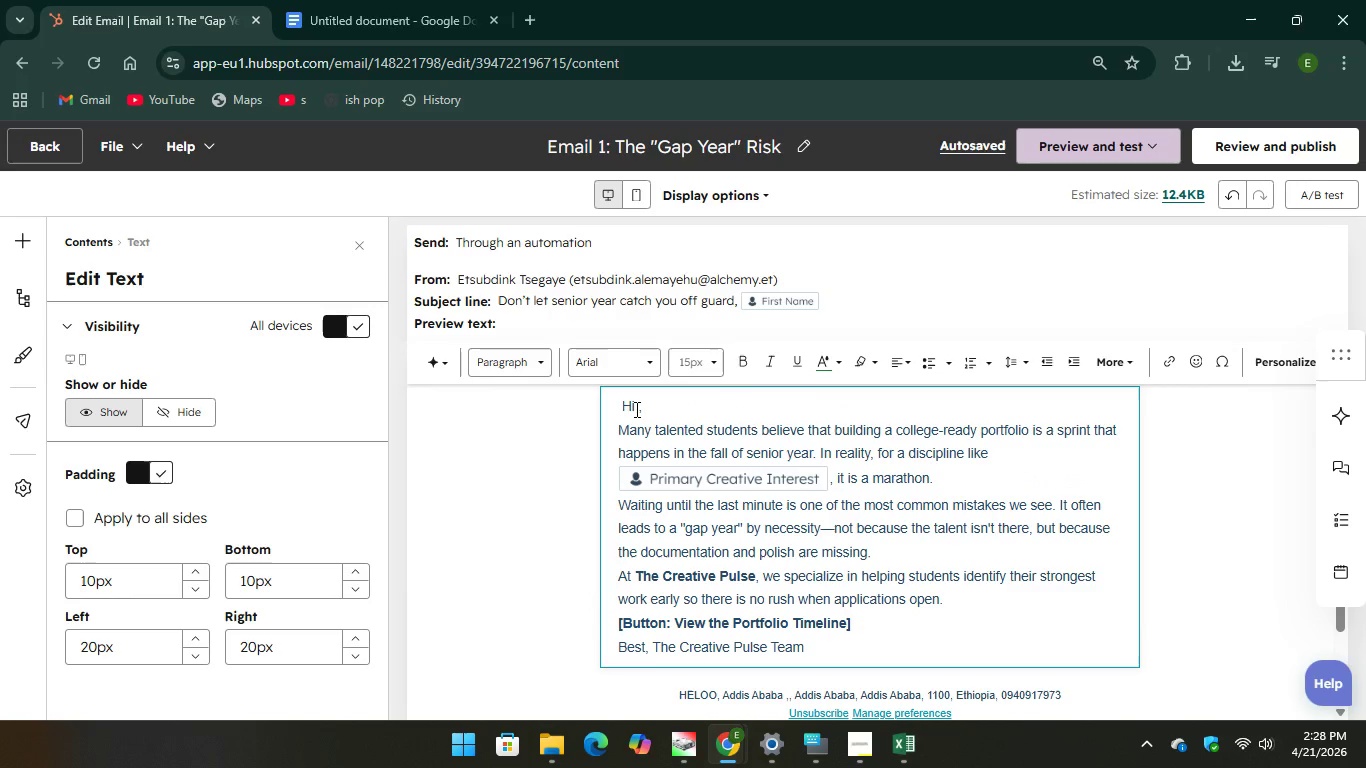 
left_click_drag(start_coordinate=[635, 409], to_coordinate=[1278, 363])
 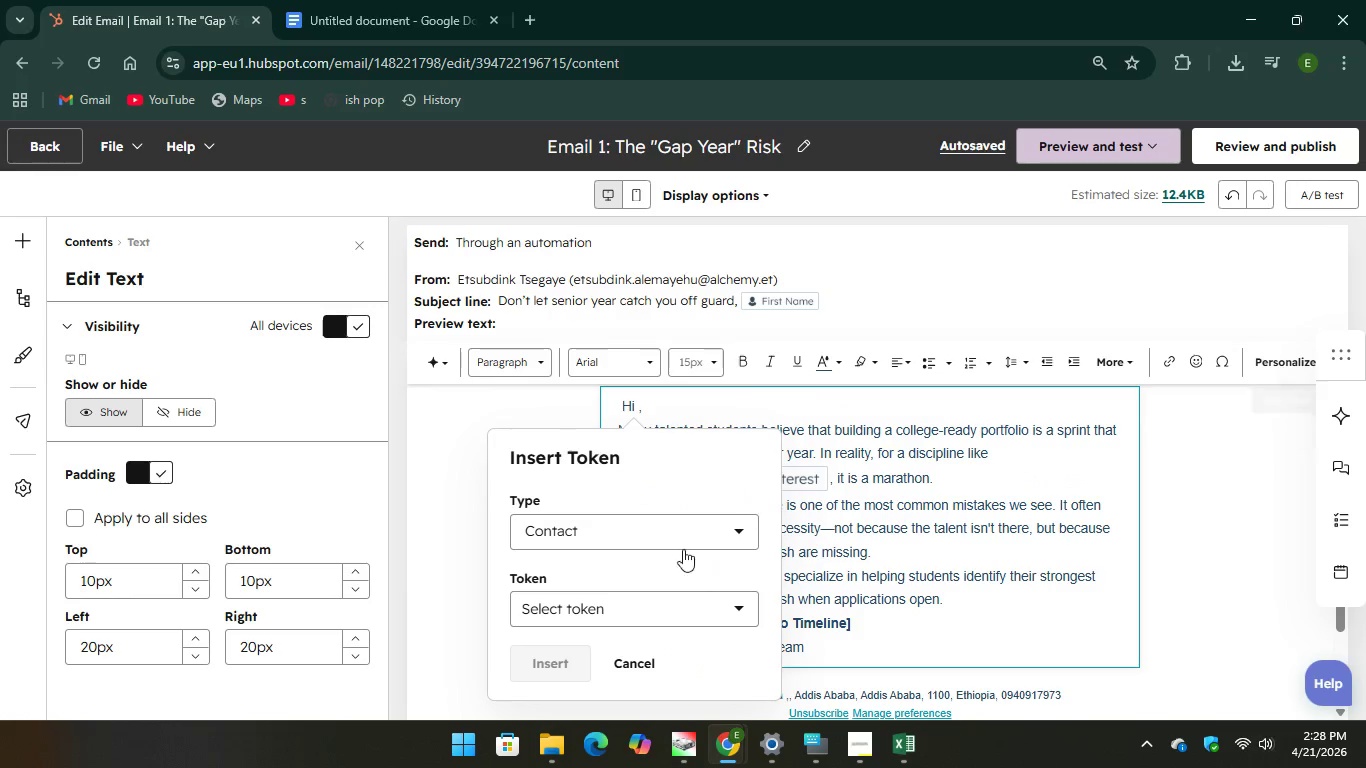 
left_click([1278, 363])
 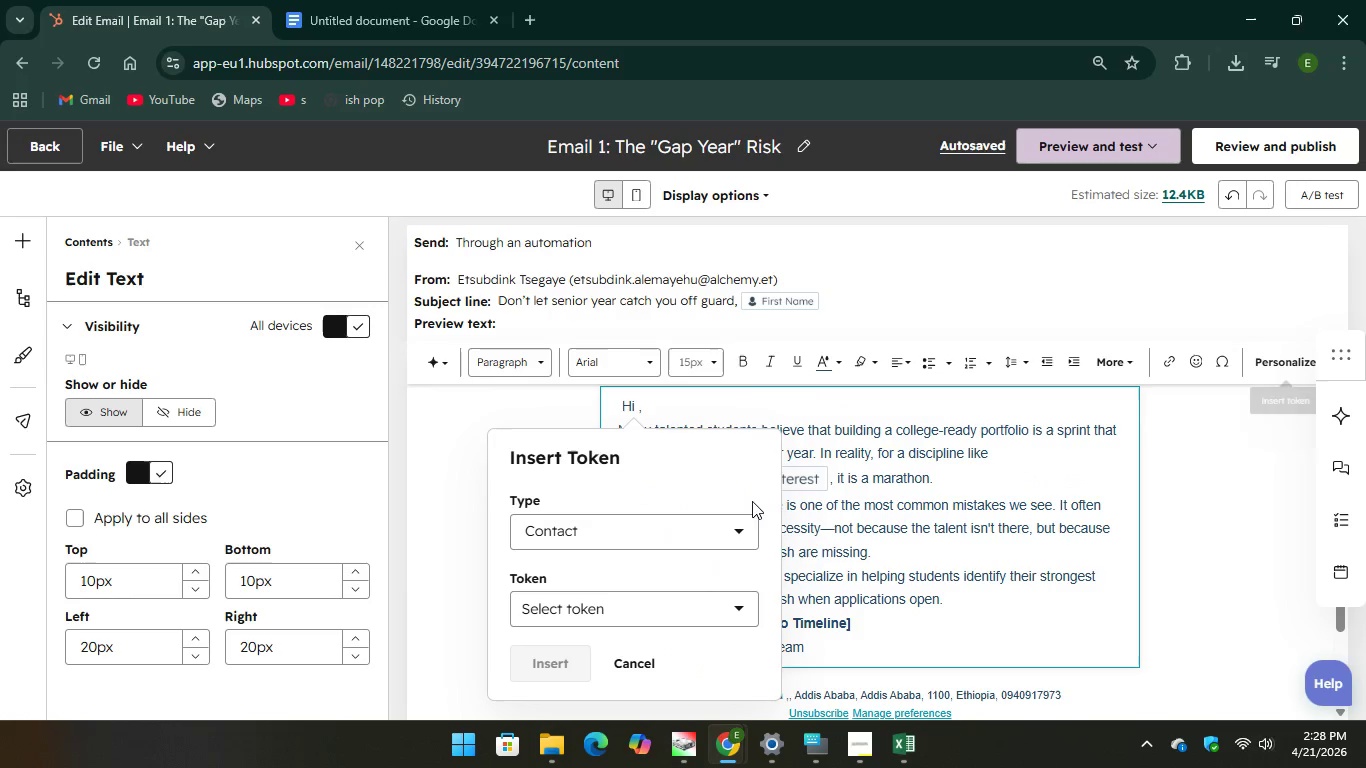 
mouse_move([631, 603])
 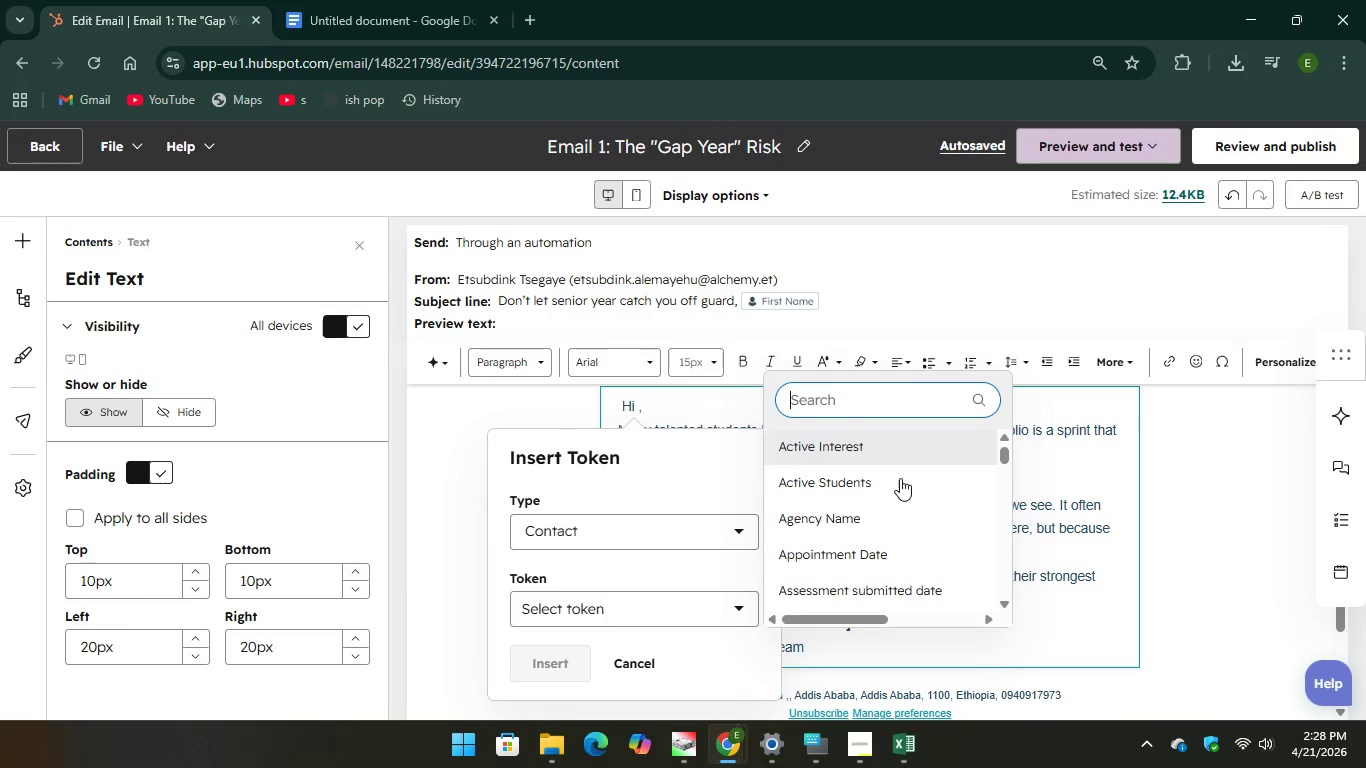 
scroll: coordinate [888, 479], scroll_direction: down, amount: 27.0
 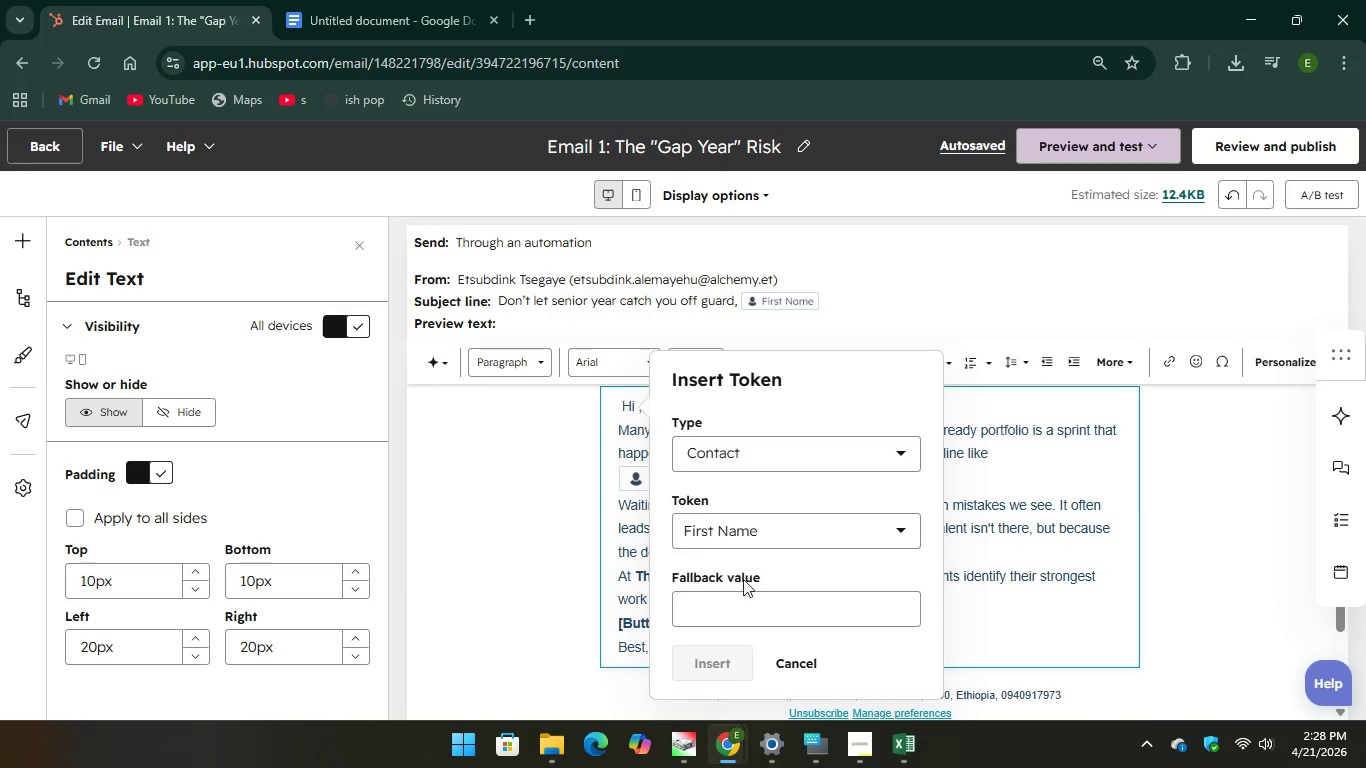 
wait(7.23)
 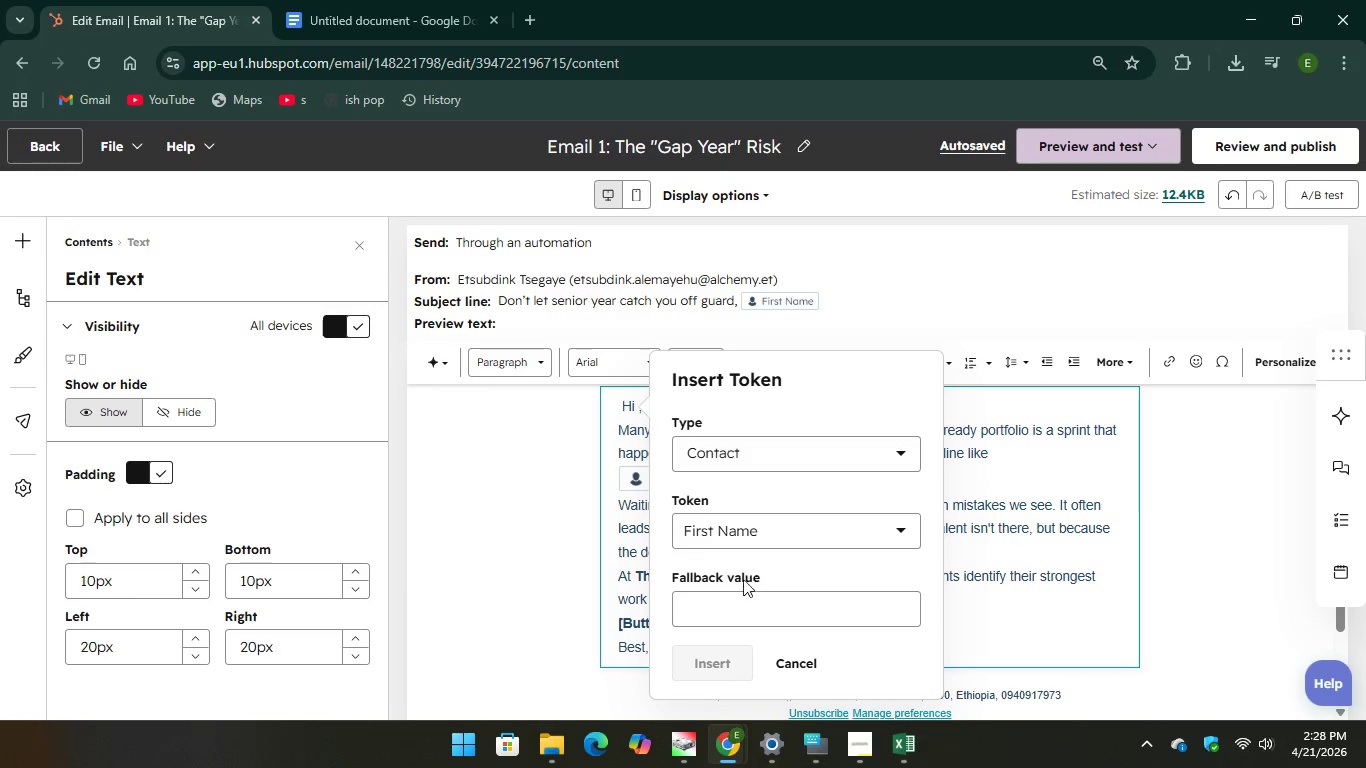 
key(CapsLock)
 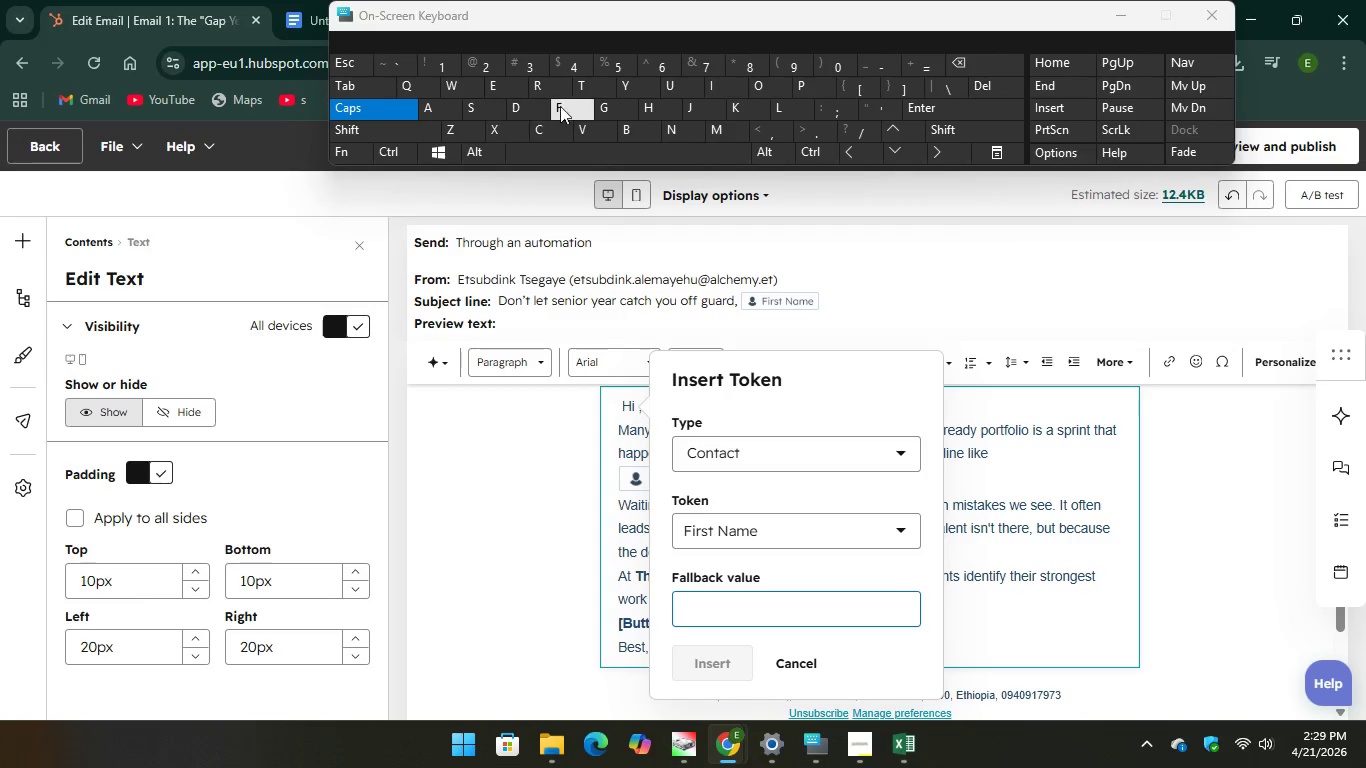 
key(F)
 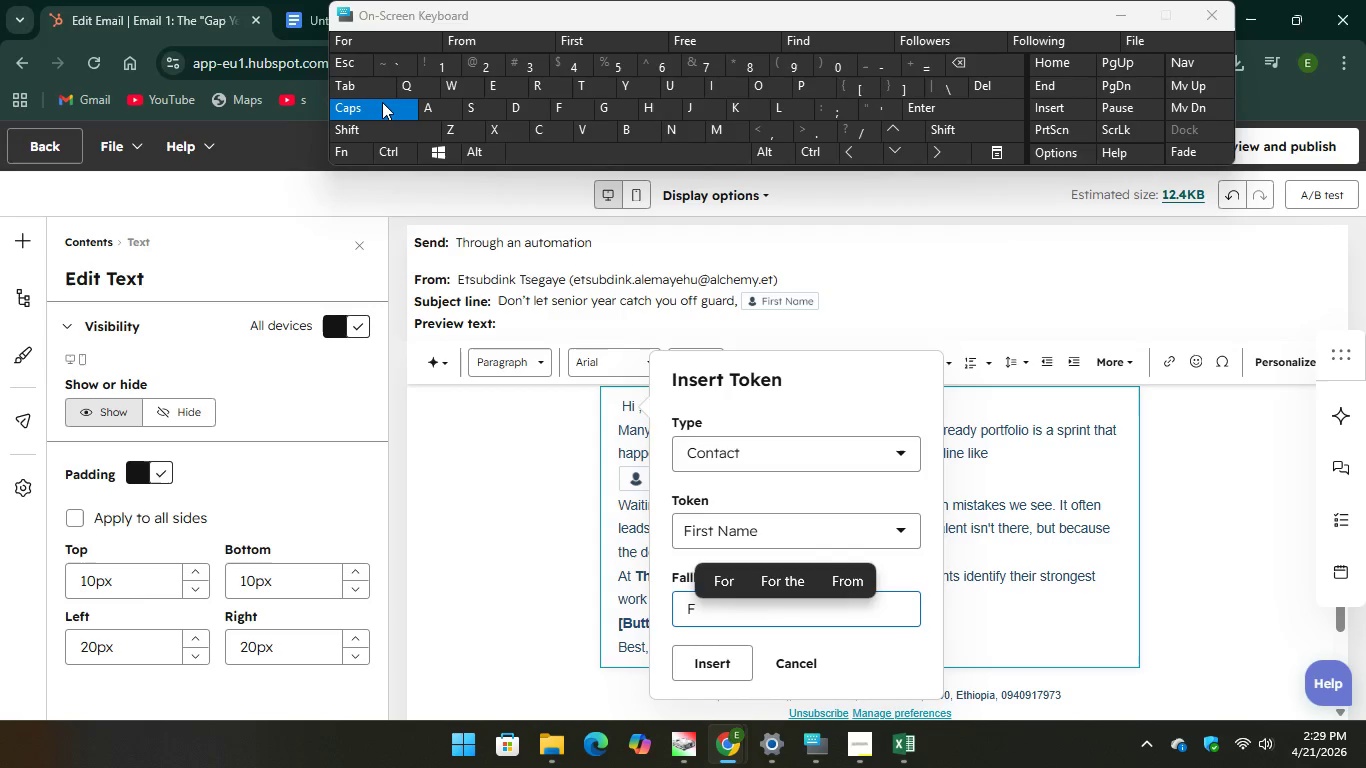 
key(CapsLock)
 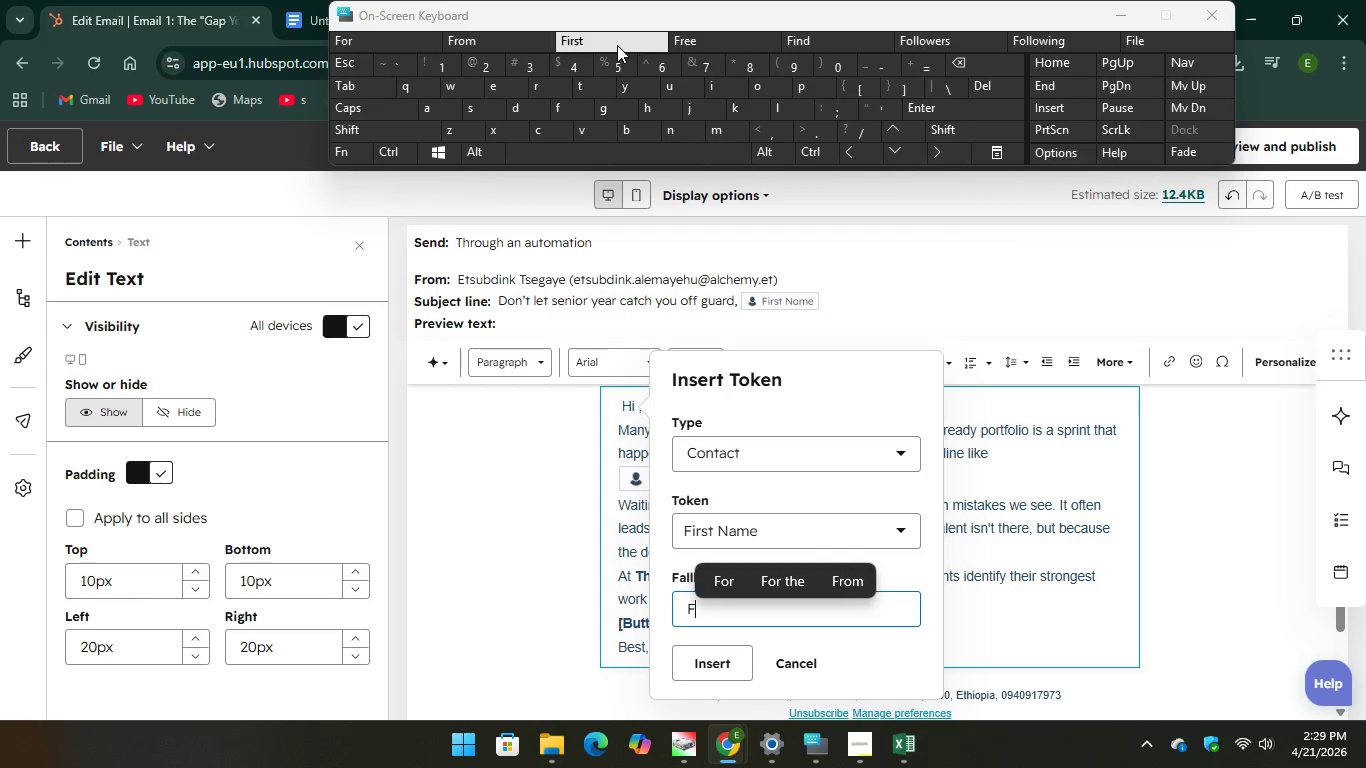 
key(Unknown)
 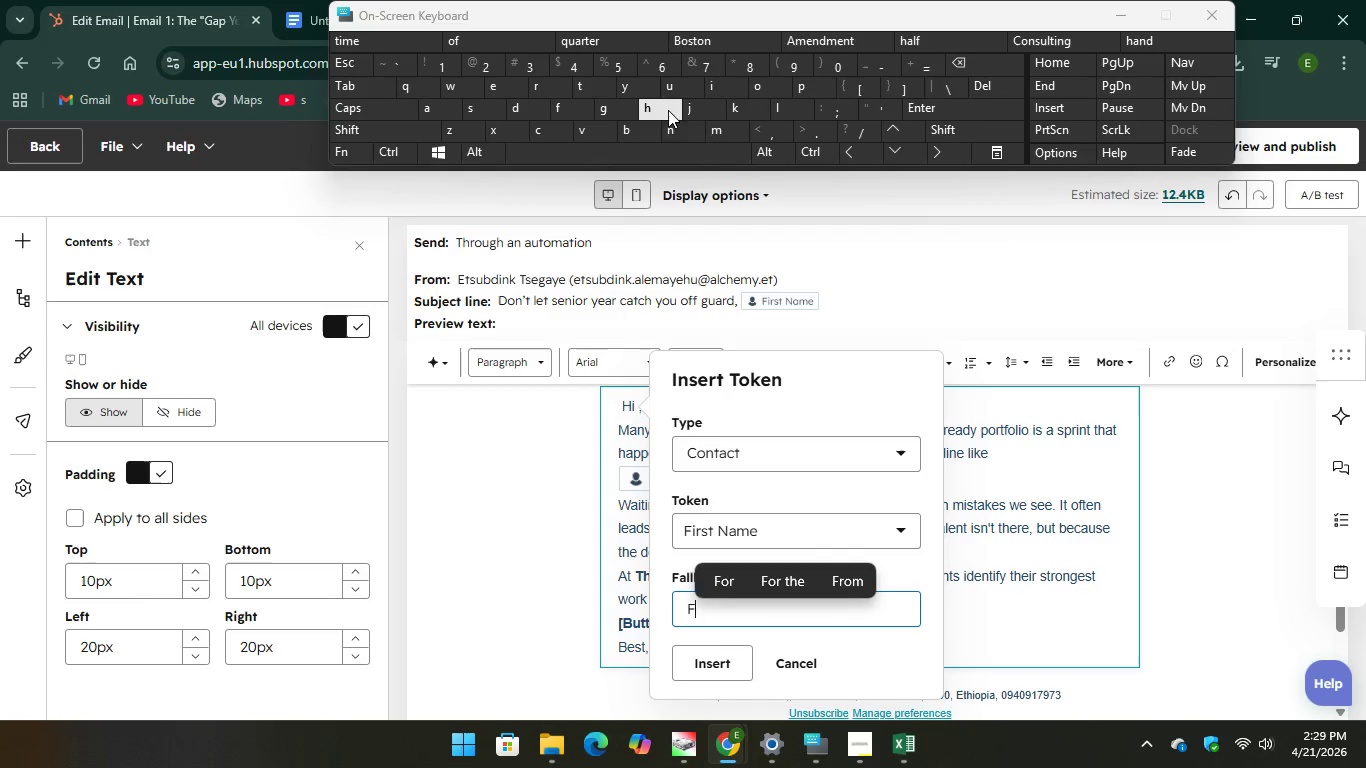 
key(Unknown)
 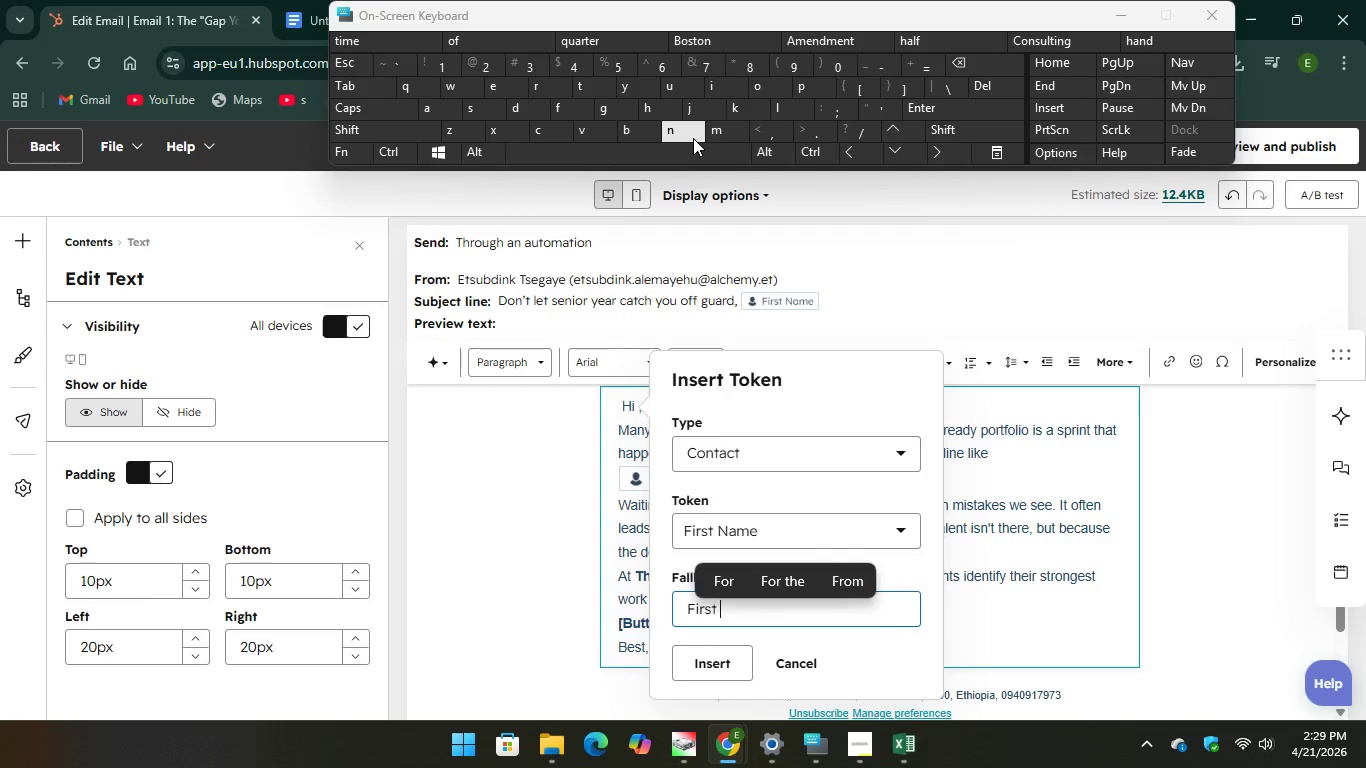 
key(Unknown)
 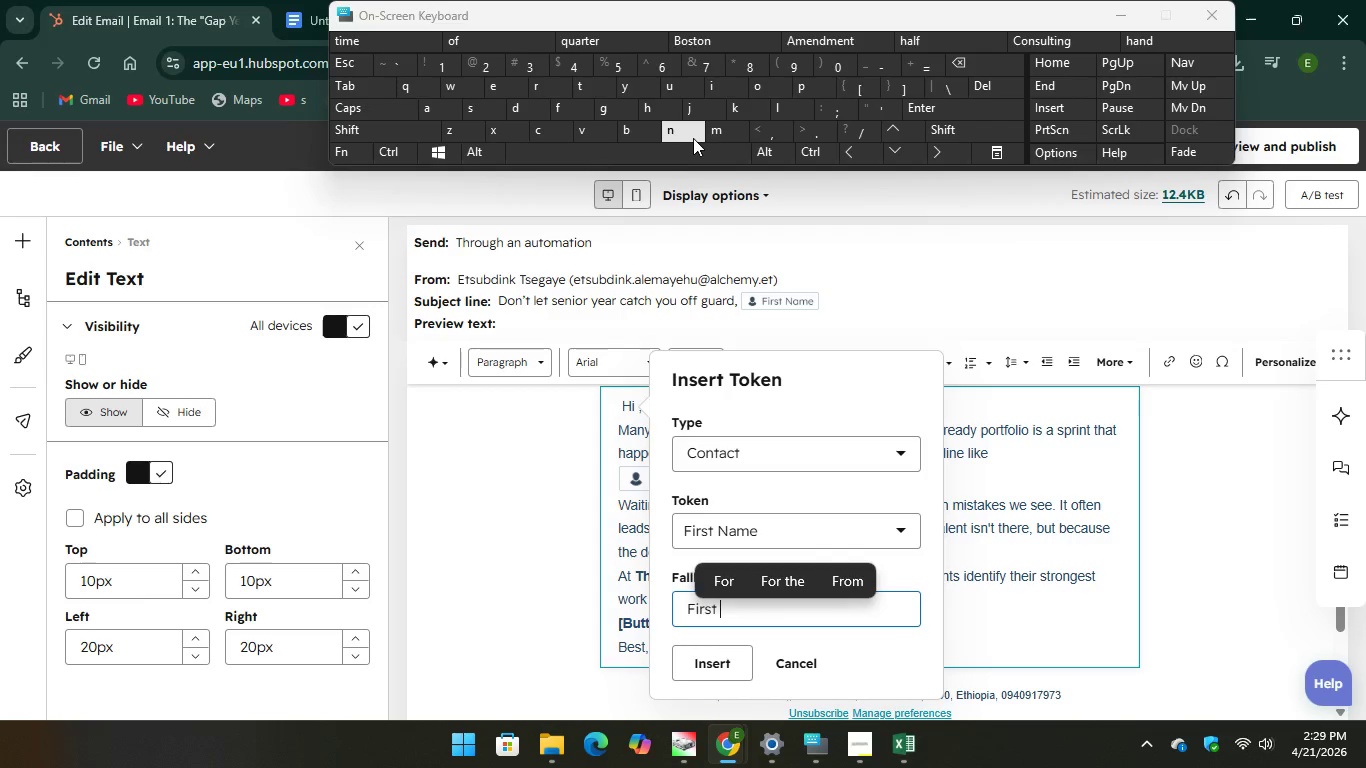 
key(Unknown)
 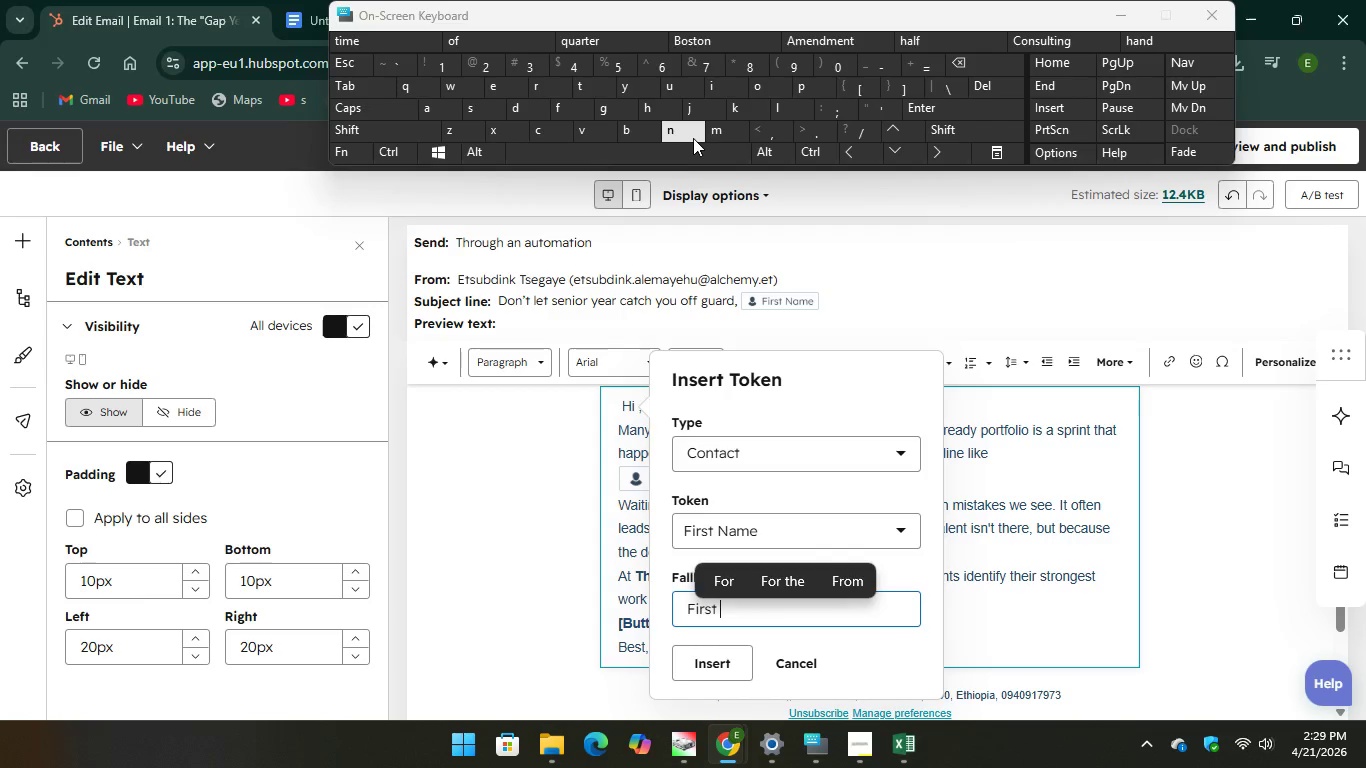 
key(Unknown)
 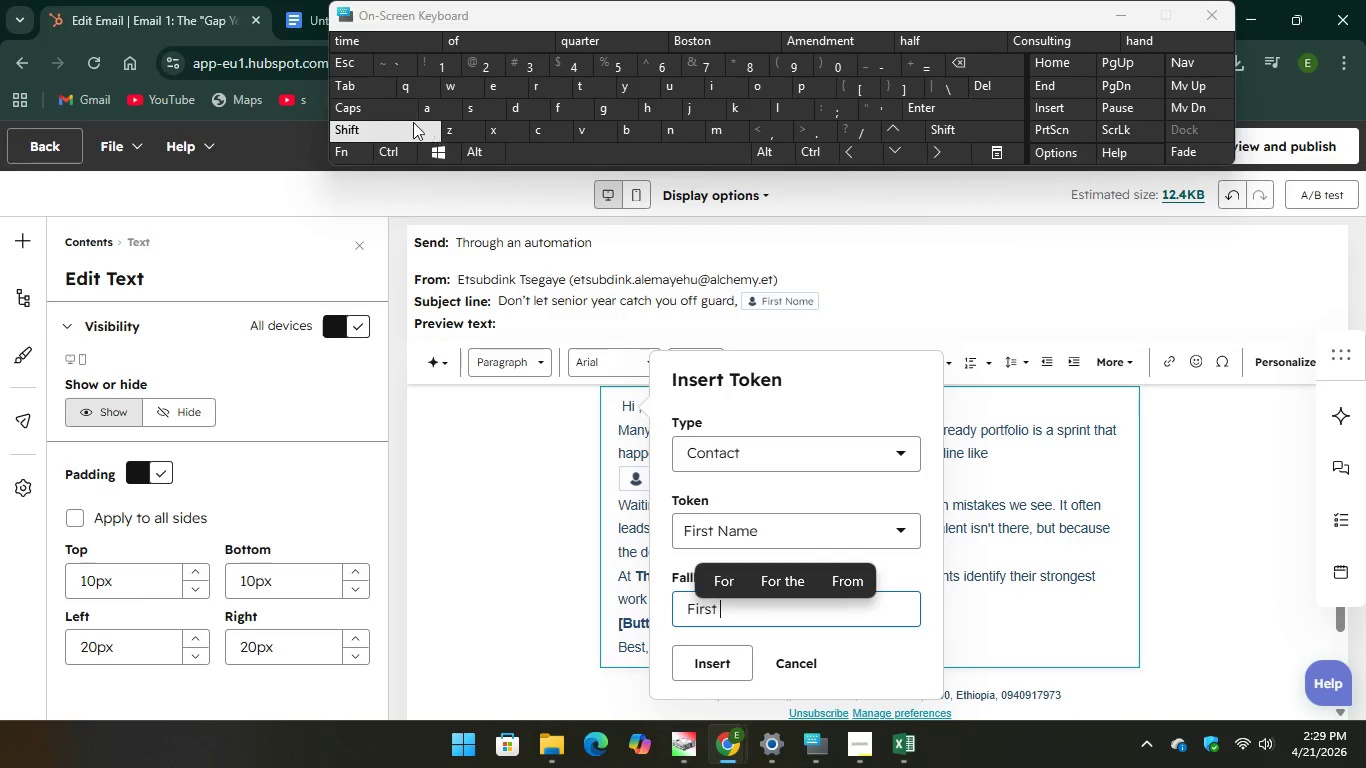 
key(CapsLock)
 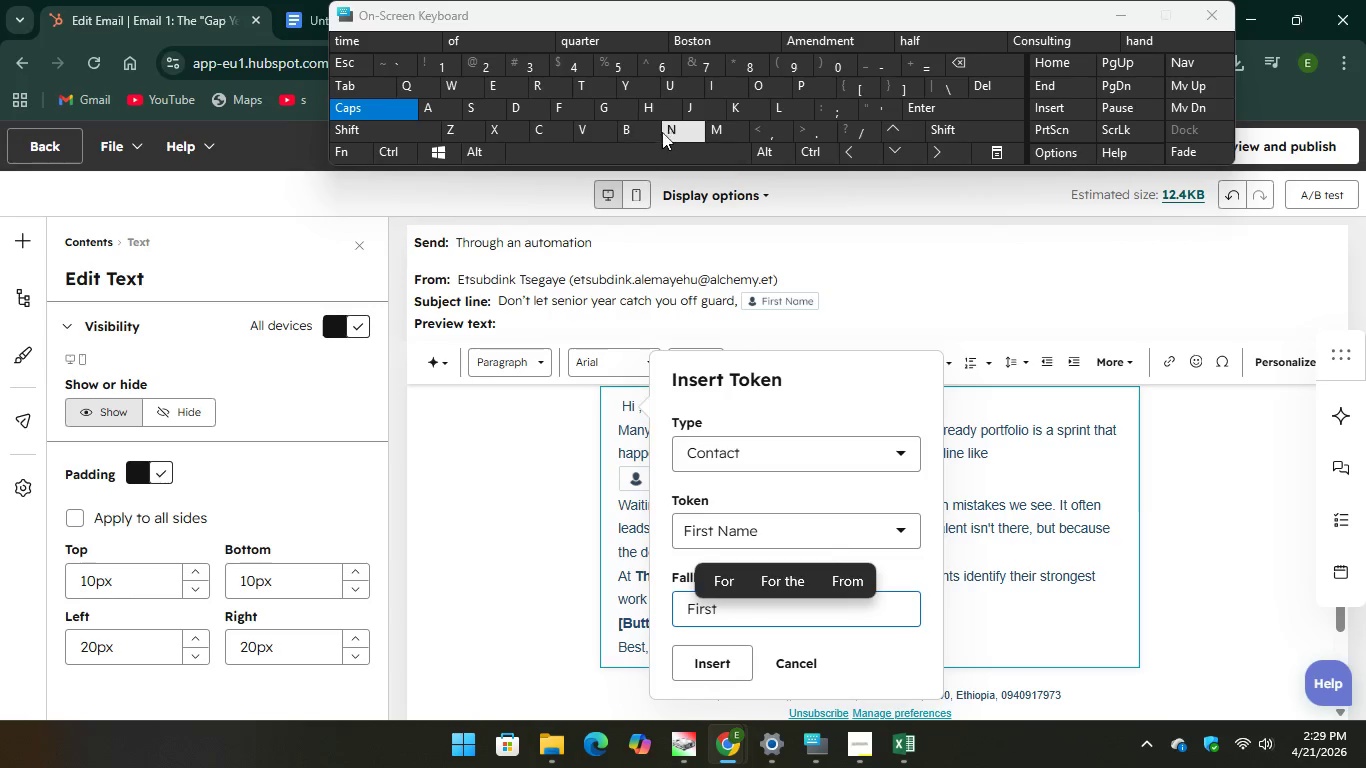 
key(N)
 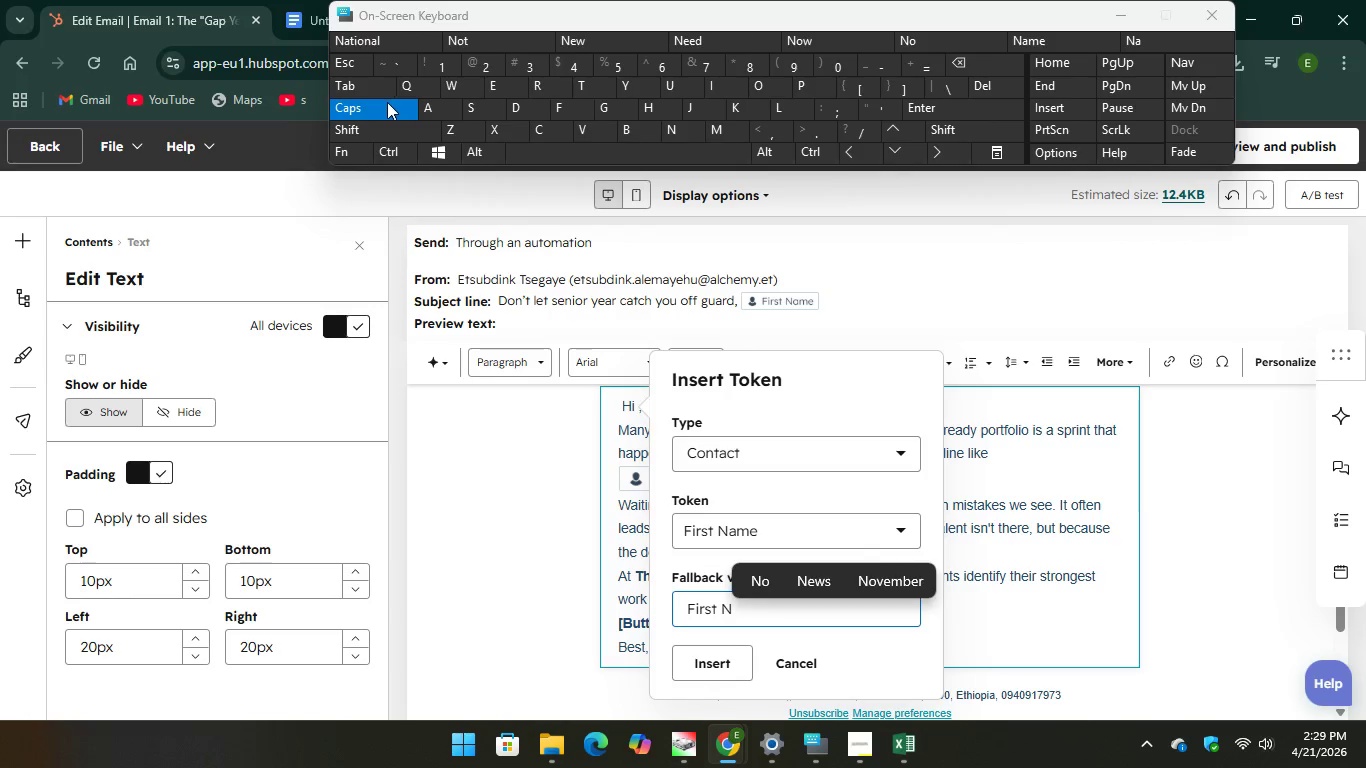 
key(CapsLock)
 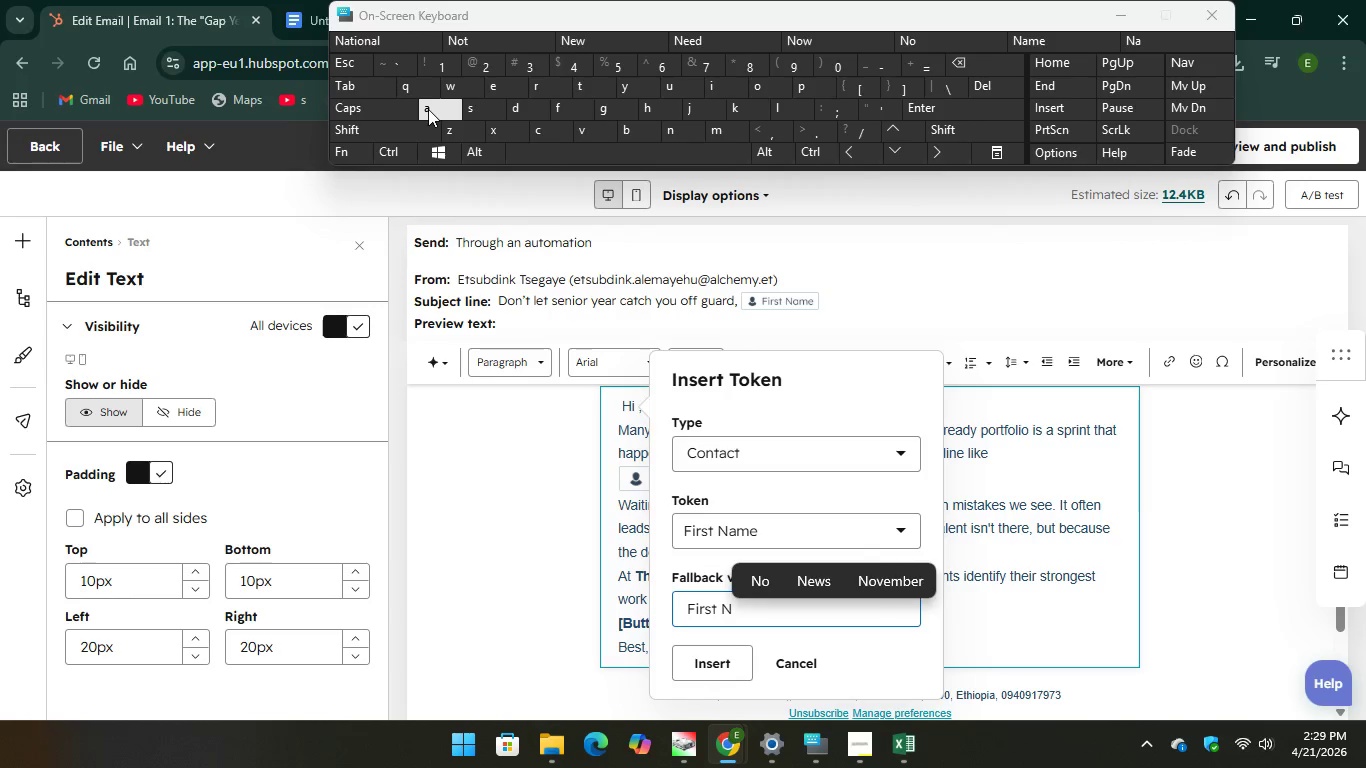 
key(A)
 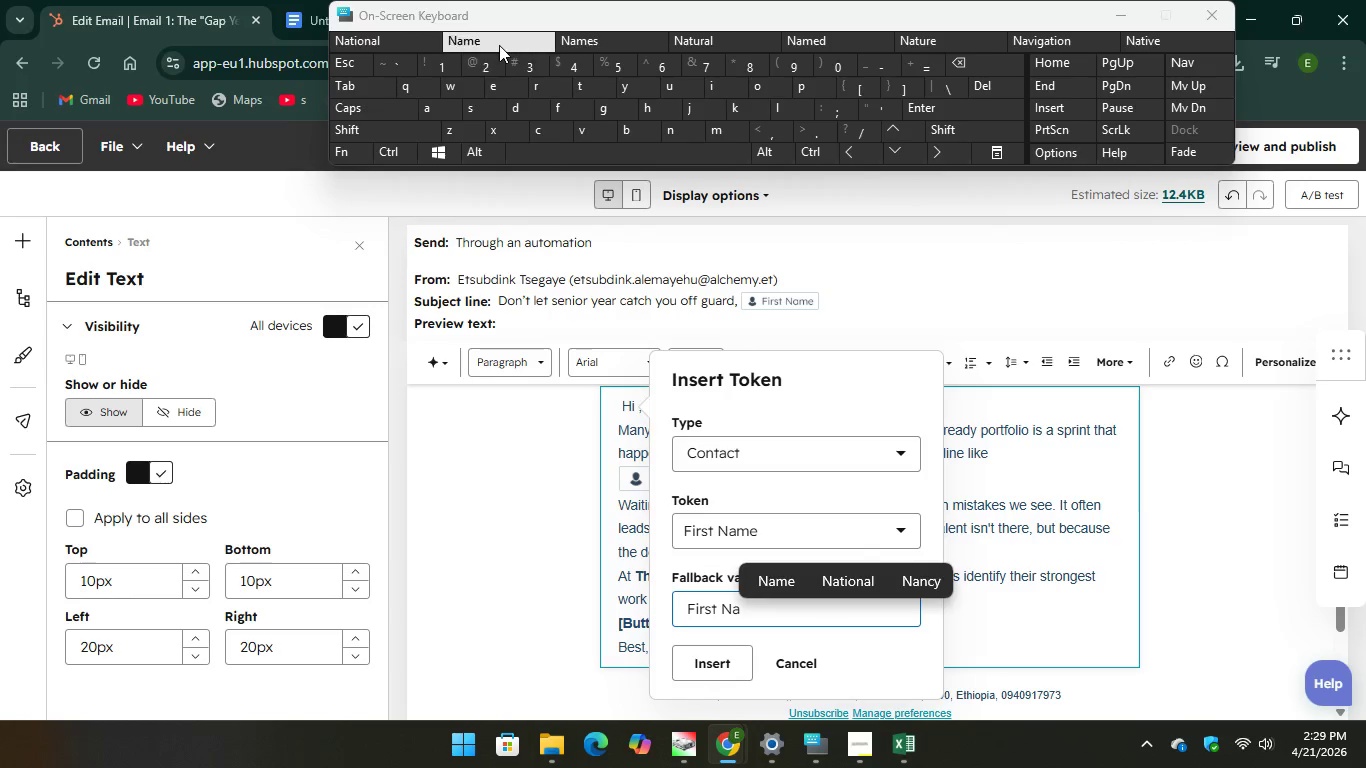 
key(Unknown)
 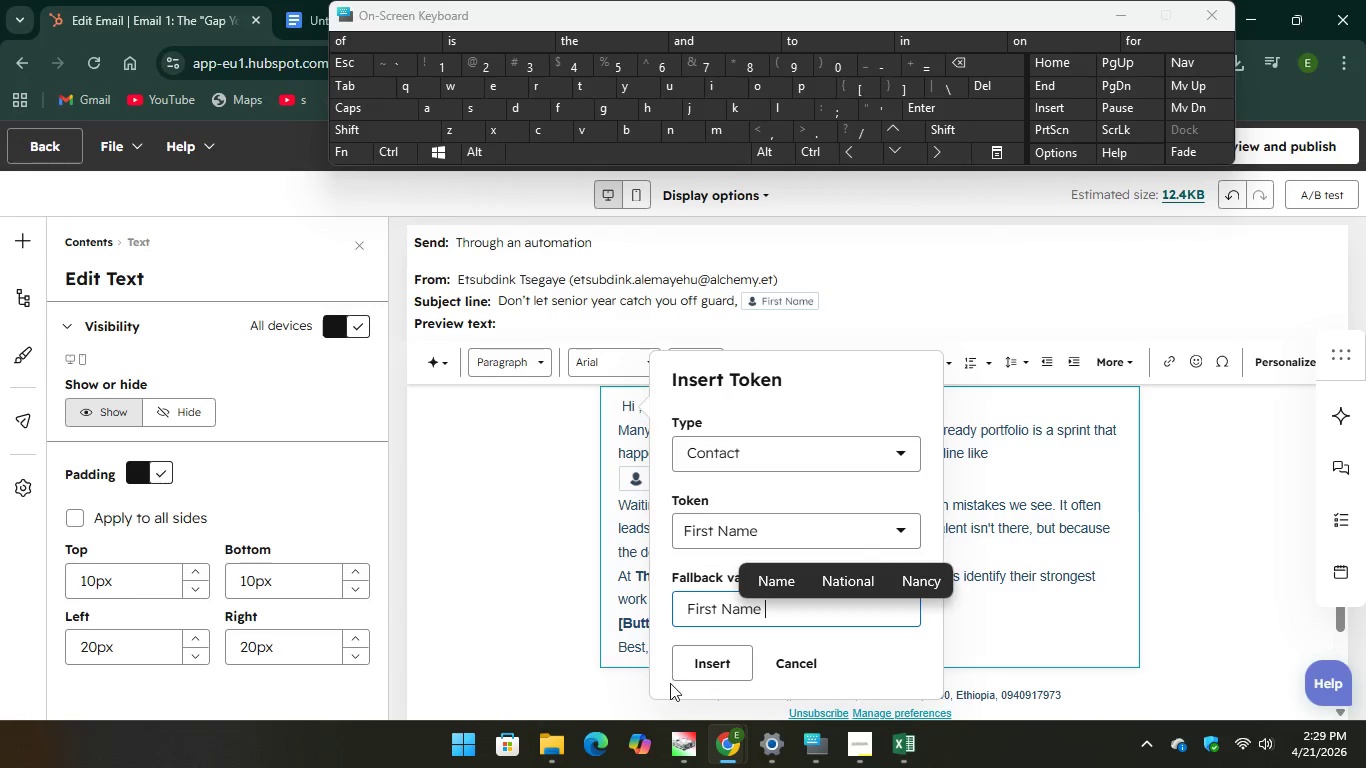 
key(Unknown)
 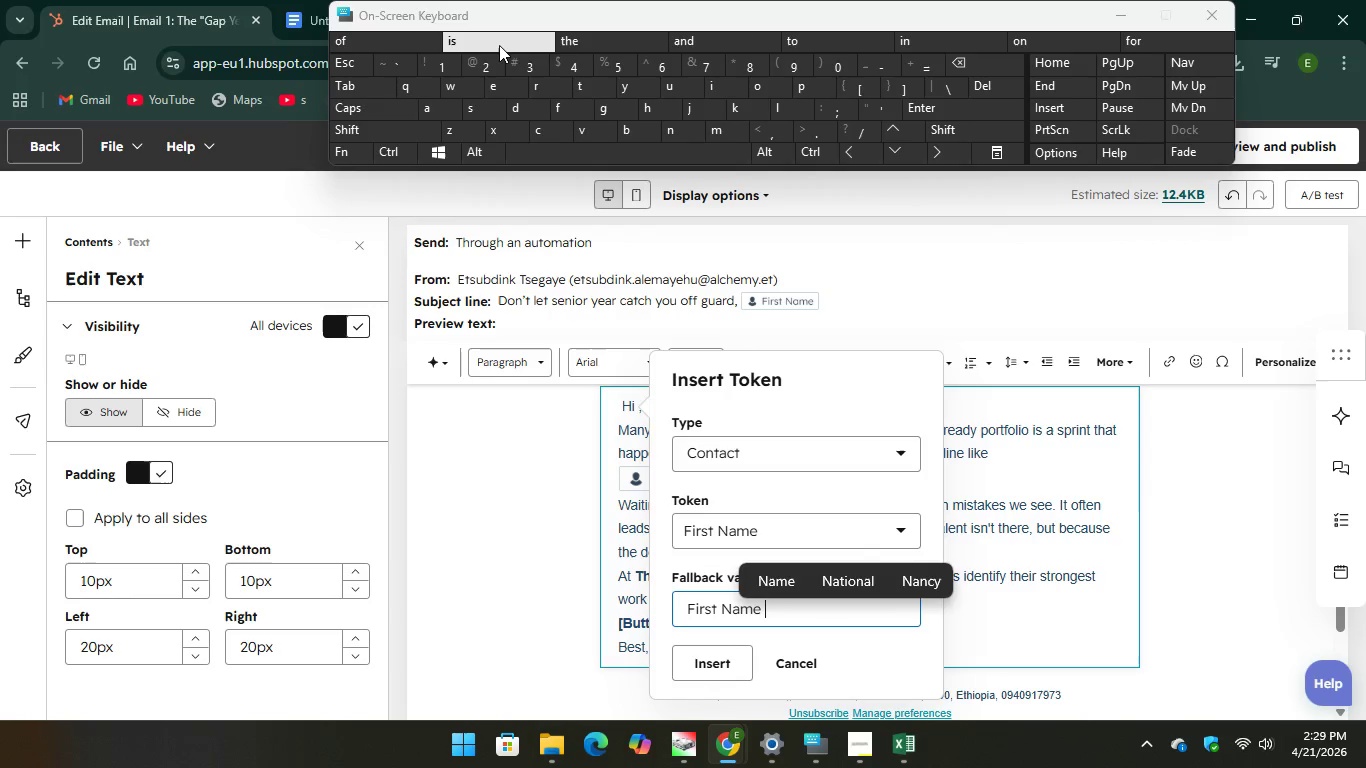 
left_click([693, 657])
 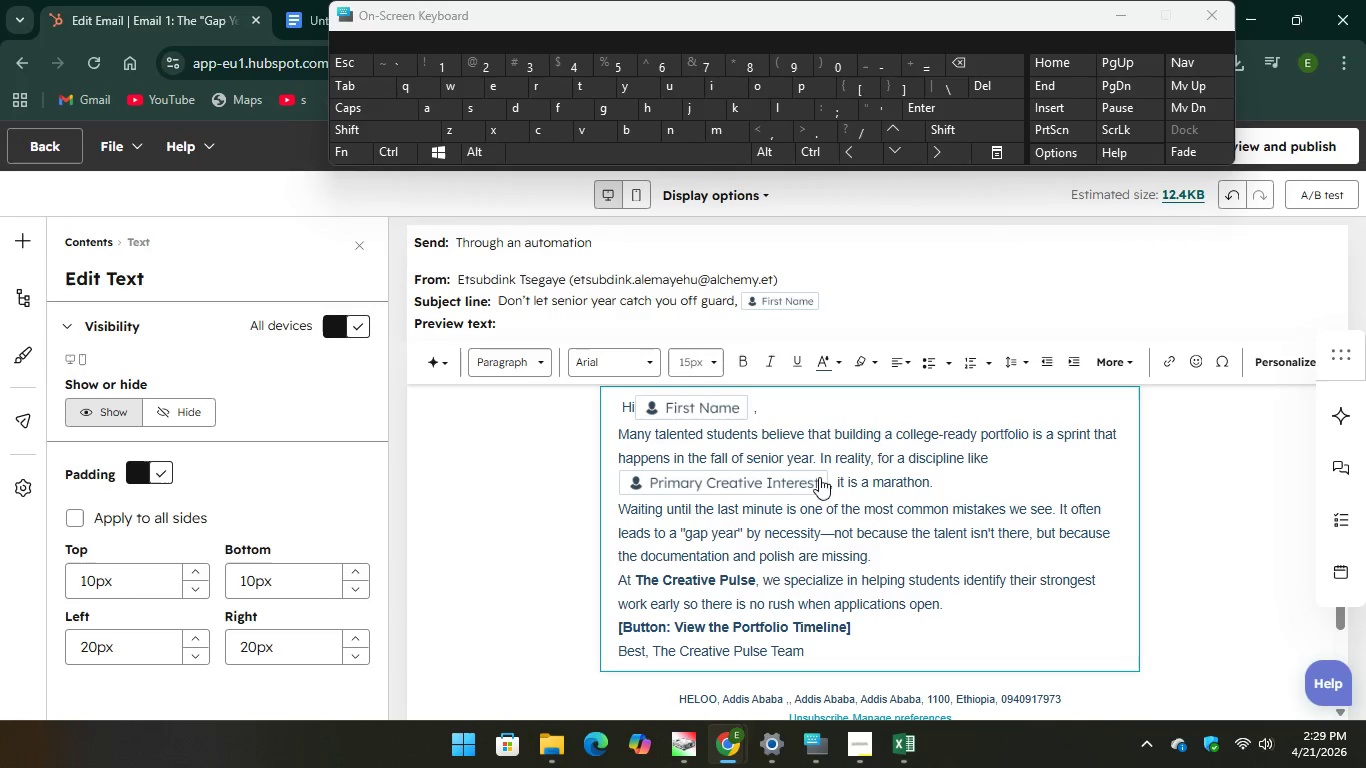 
left_click([824, 479])
 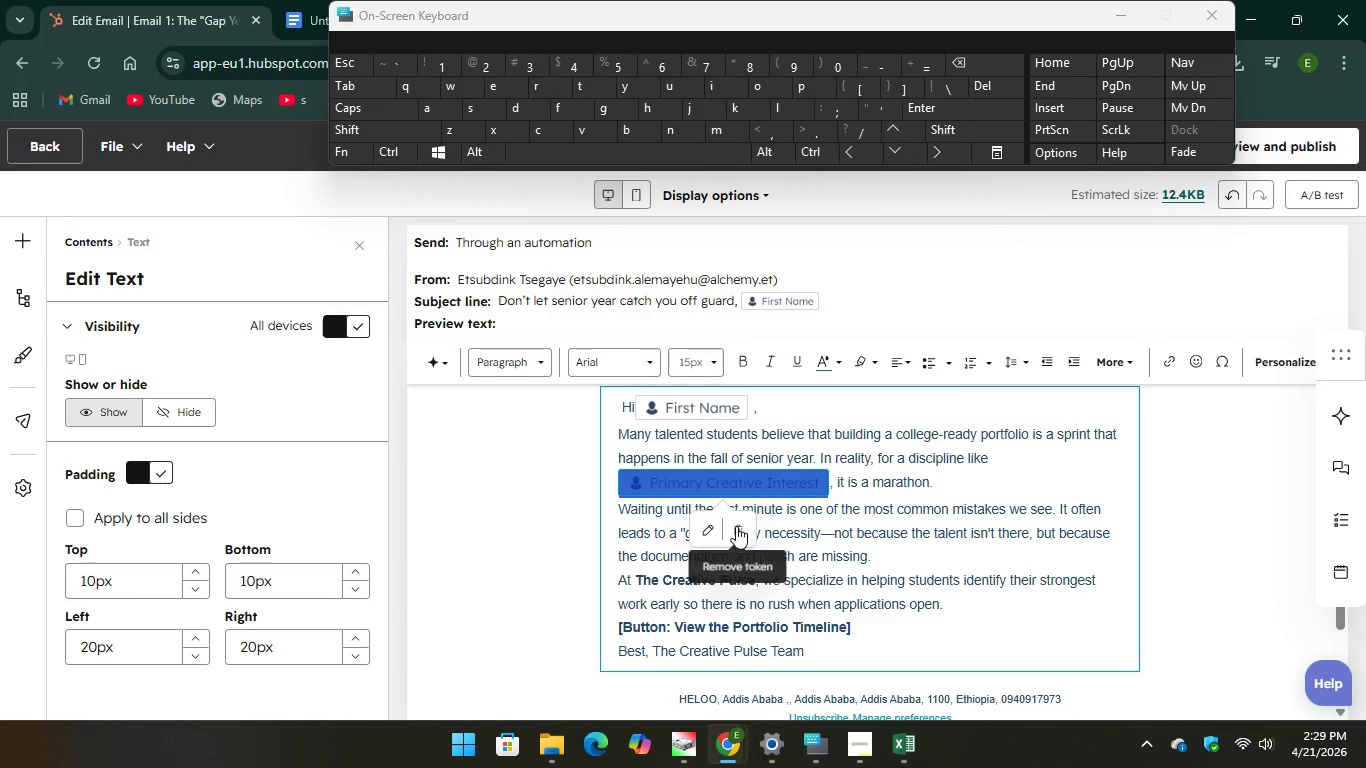 
left_click([734, 528])
 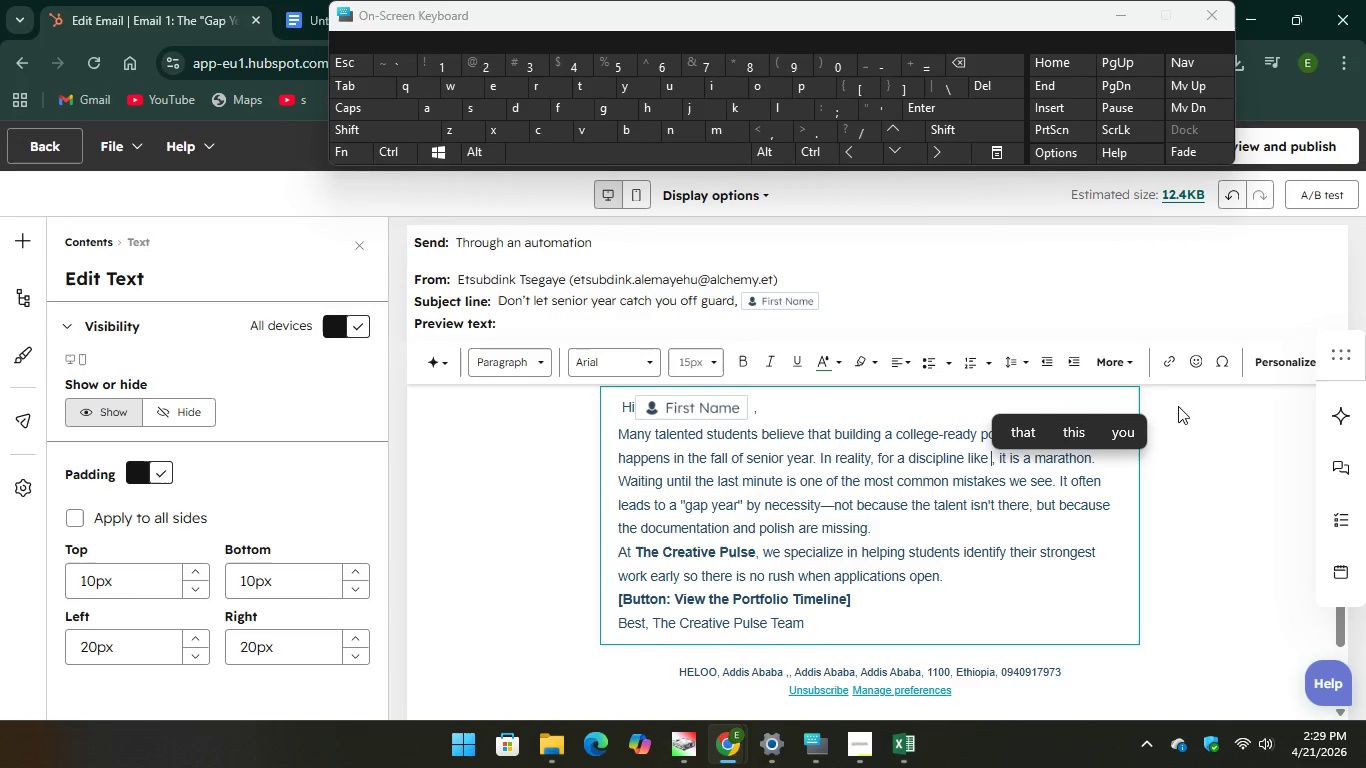 
left_click([1262, 359])
 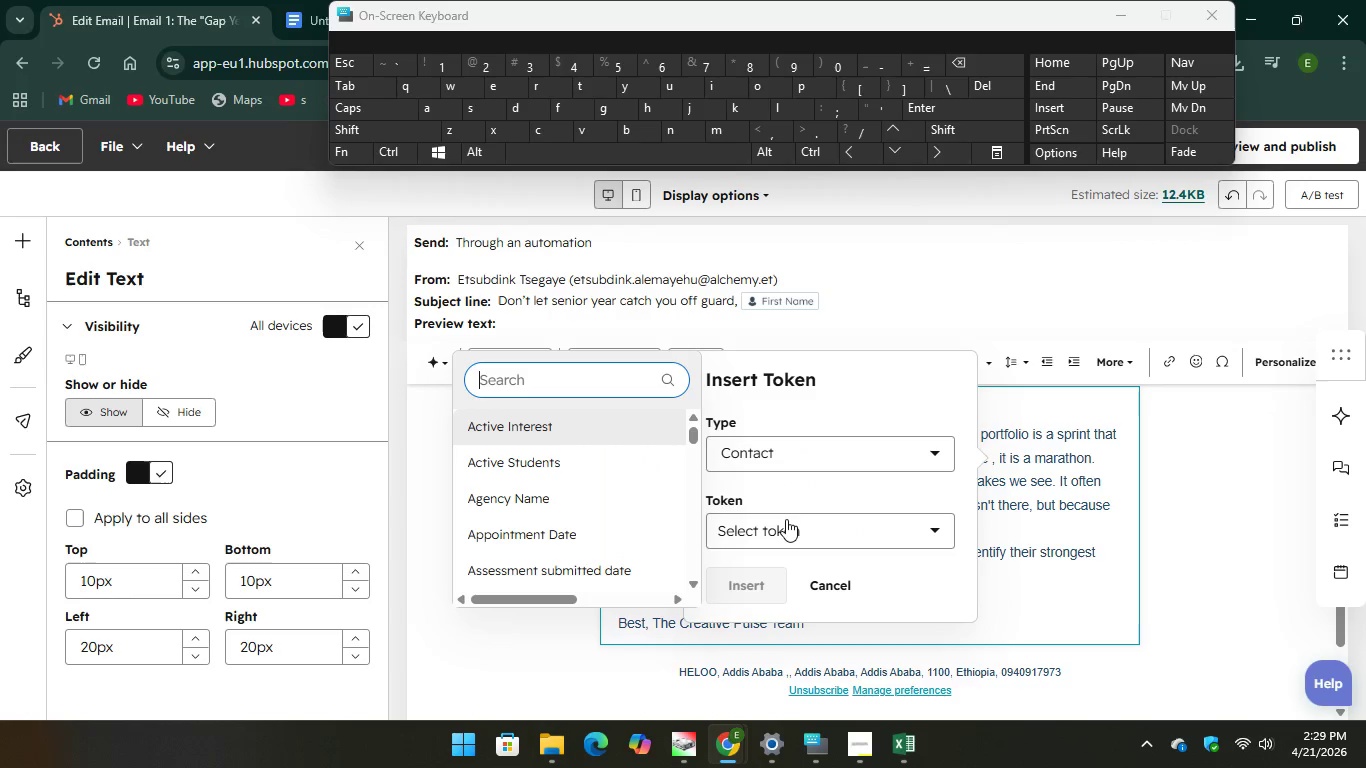 
scroll: coordinate [555, 466], scroll_direction: down, amount: 11.0
 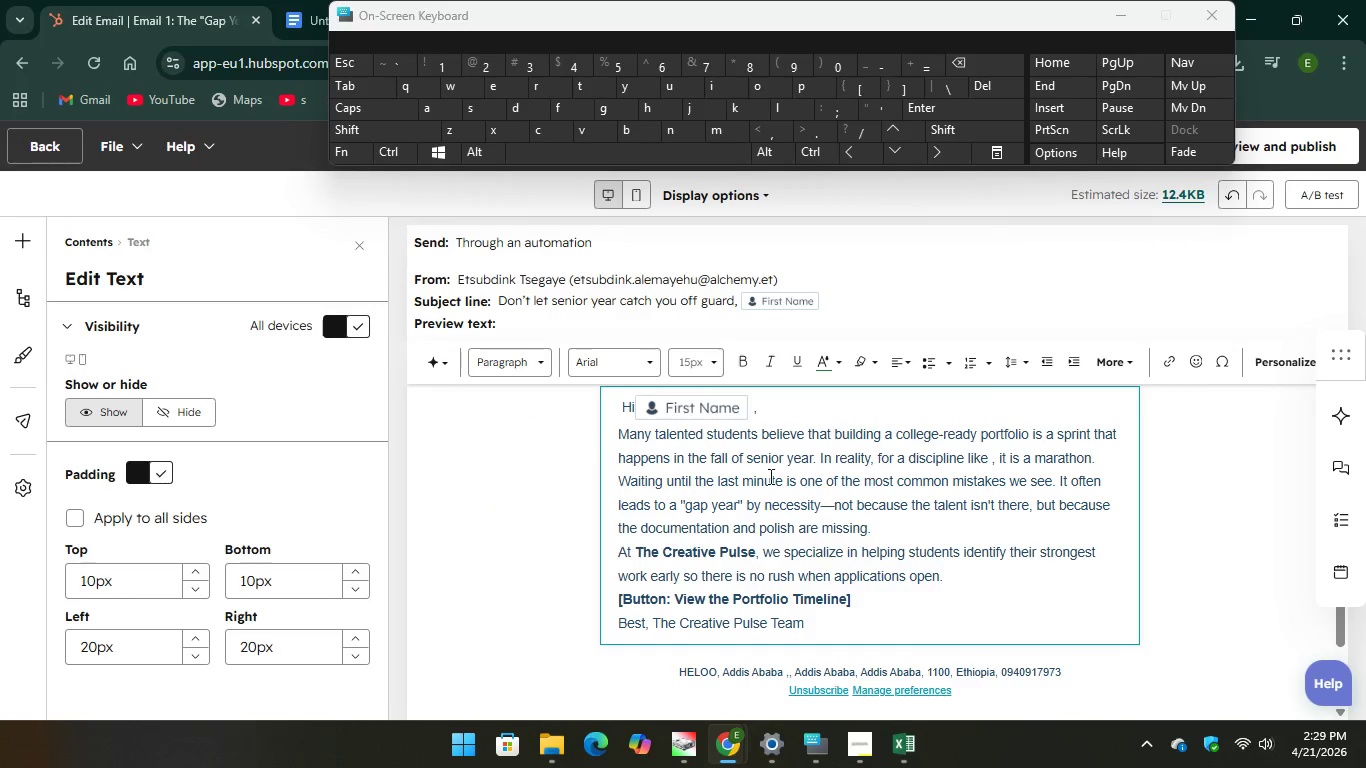 
scroll: coordinate [735, 476], scroll_direction: up, amount: 2.0
 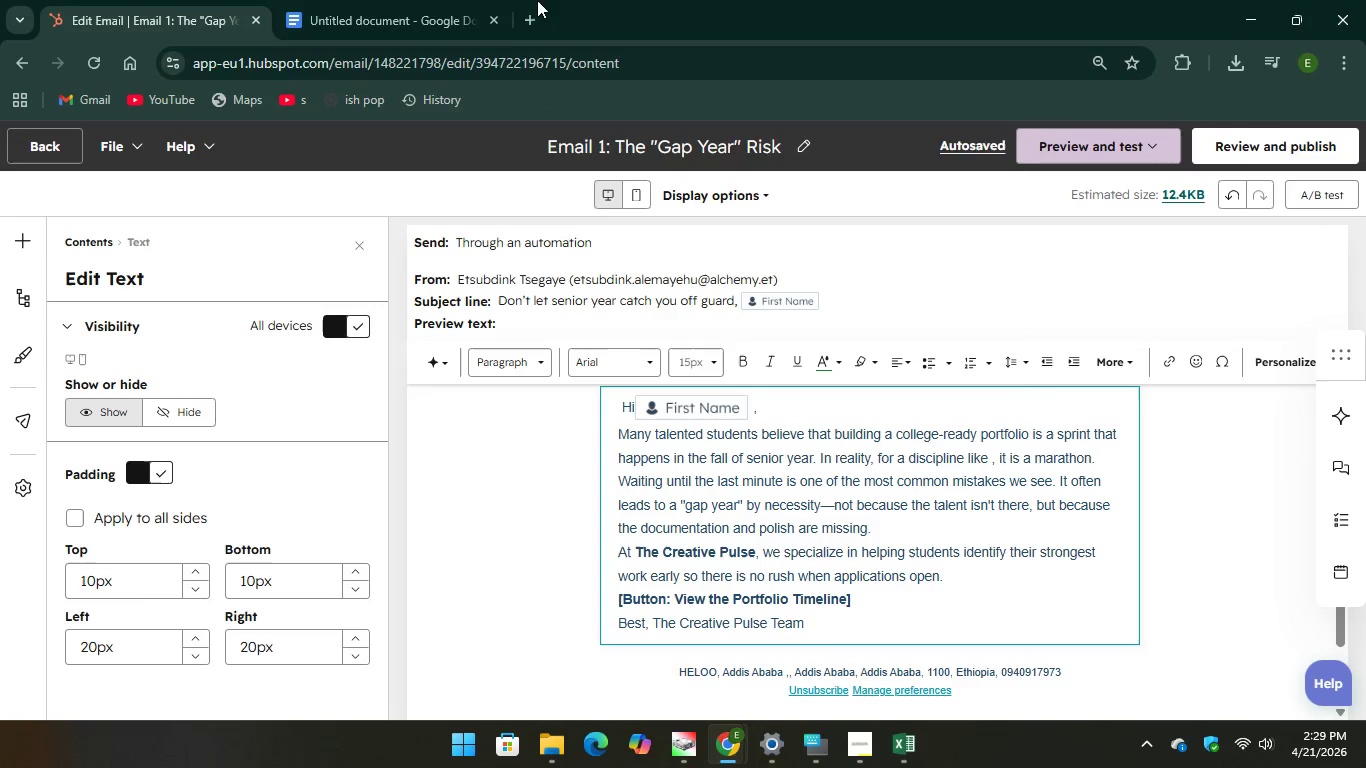 
left_click([378, 18])
 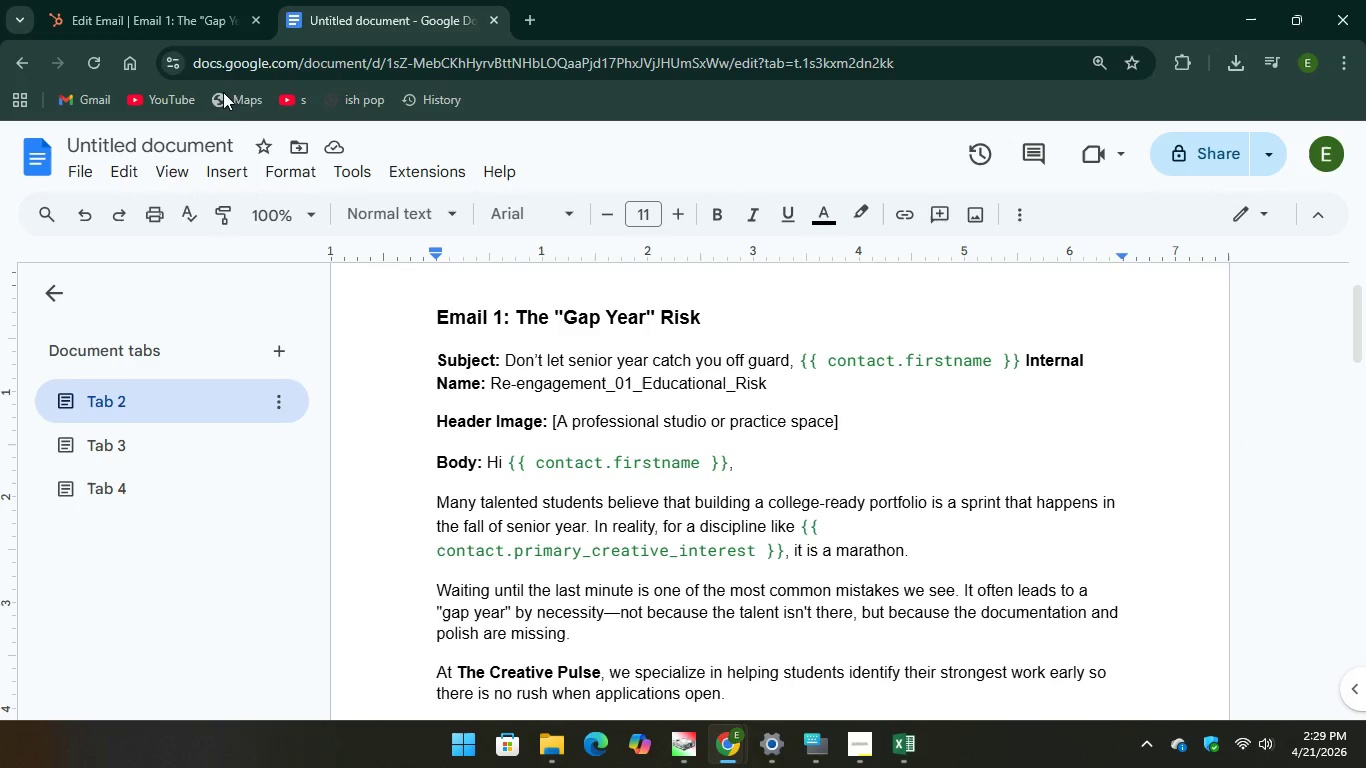 
left_click([186, 17])
 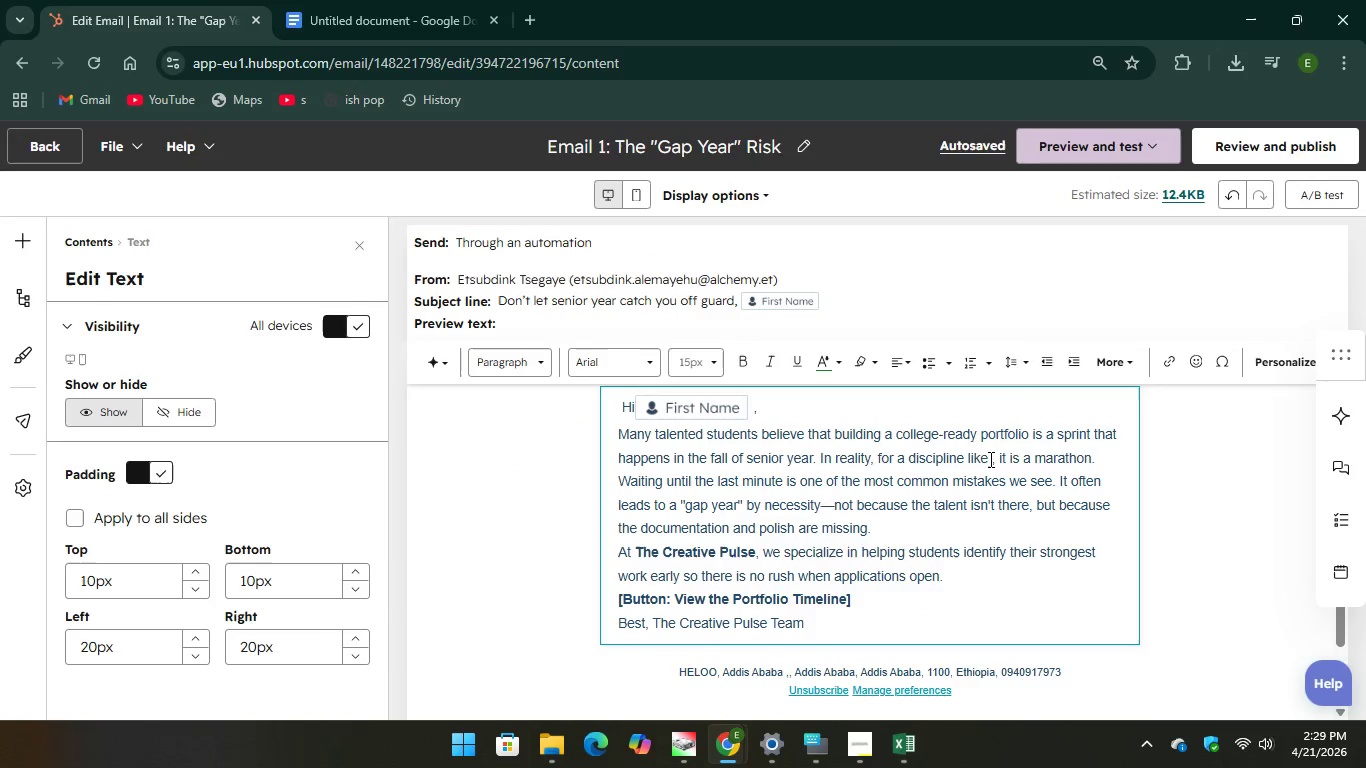 
left_click([988, 459])
 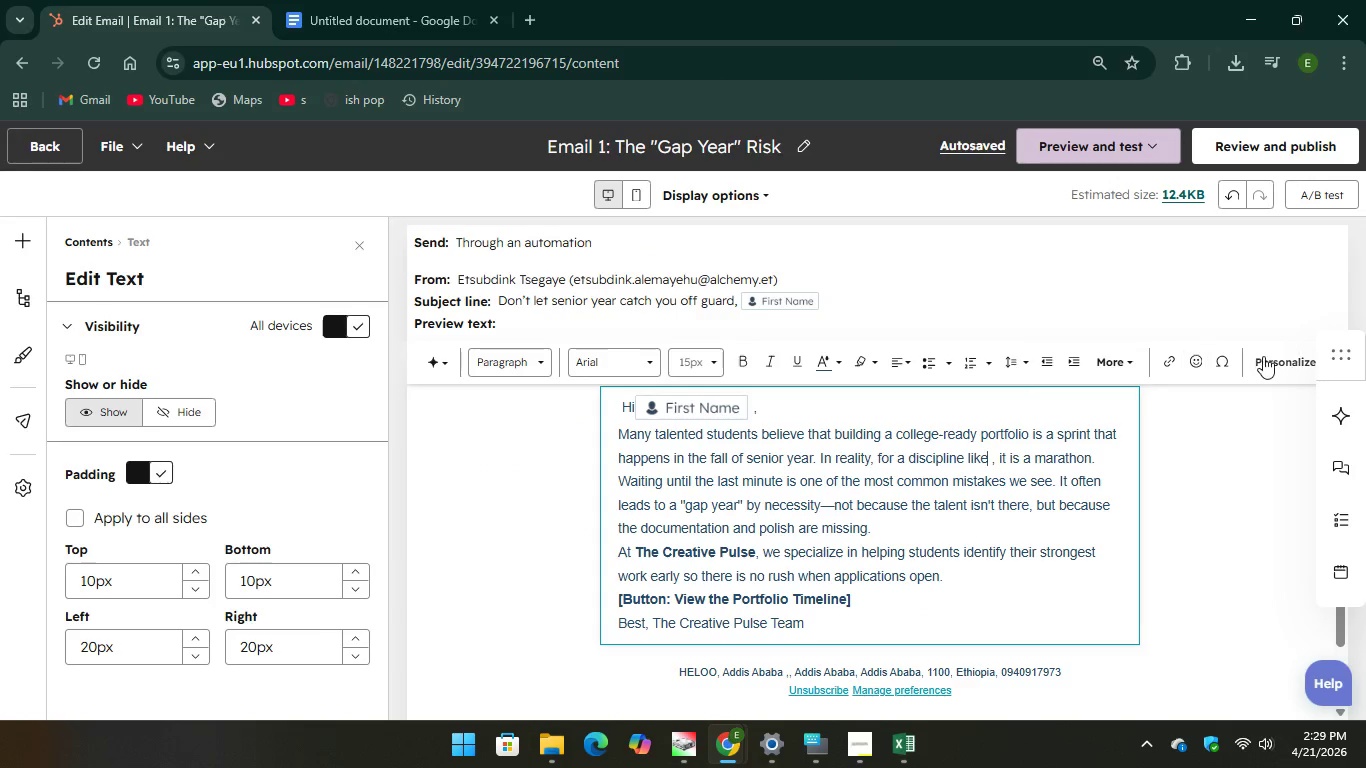 
left_click([1265, 356])
 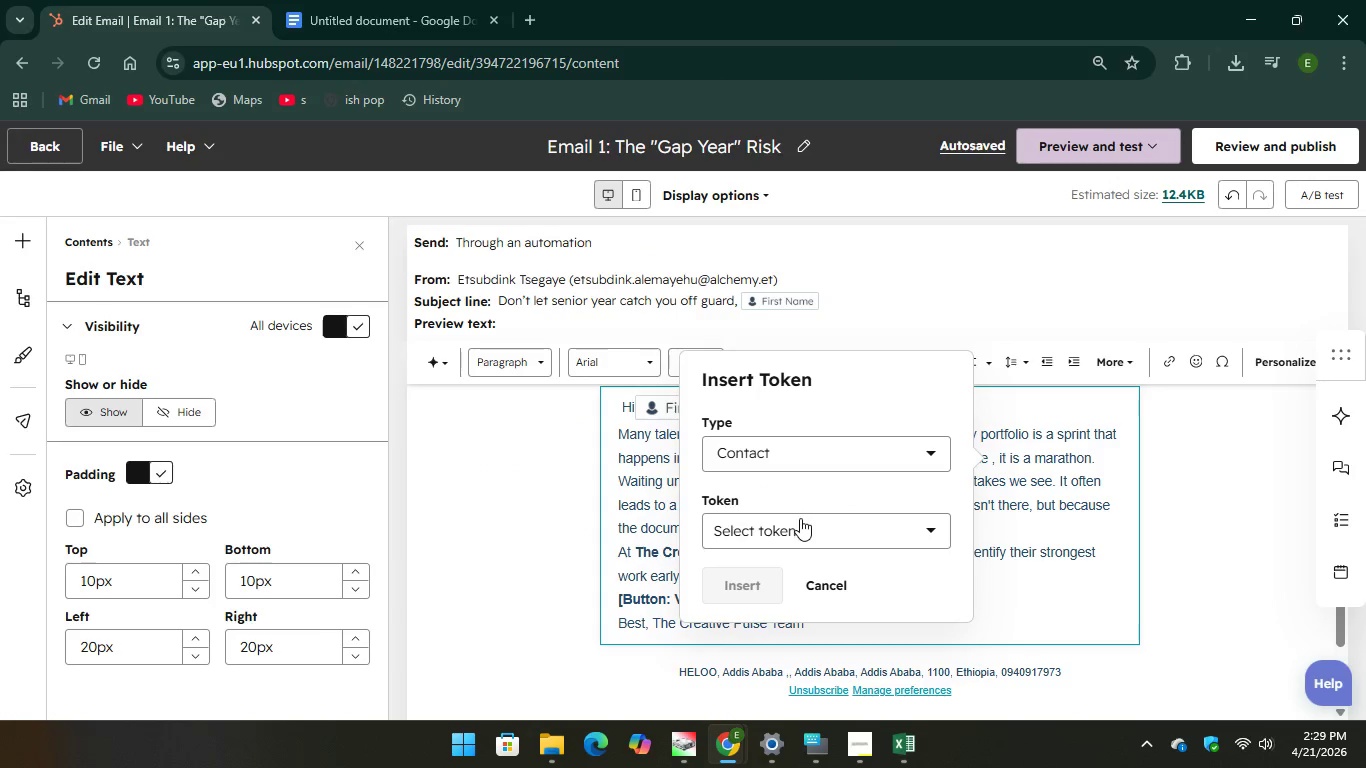 
left_click([800, 519])
 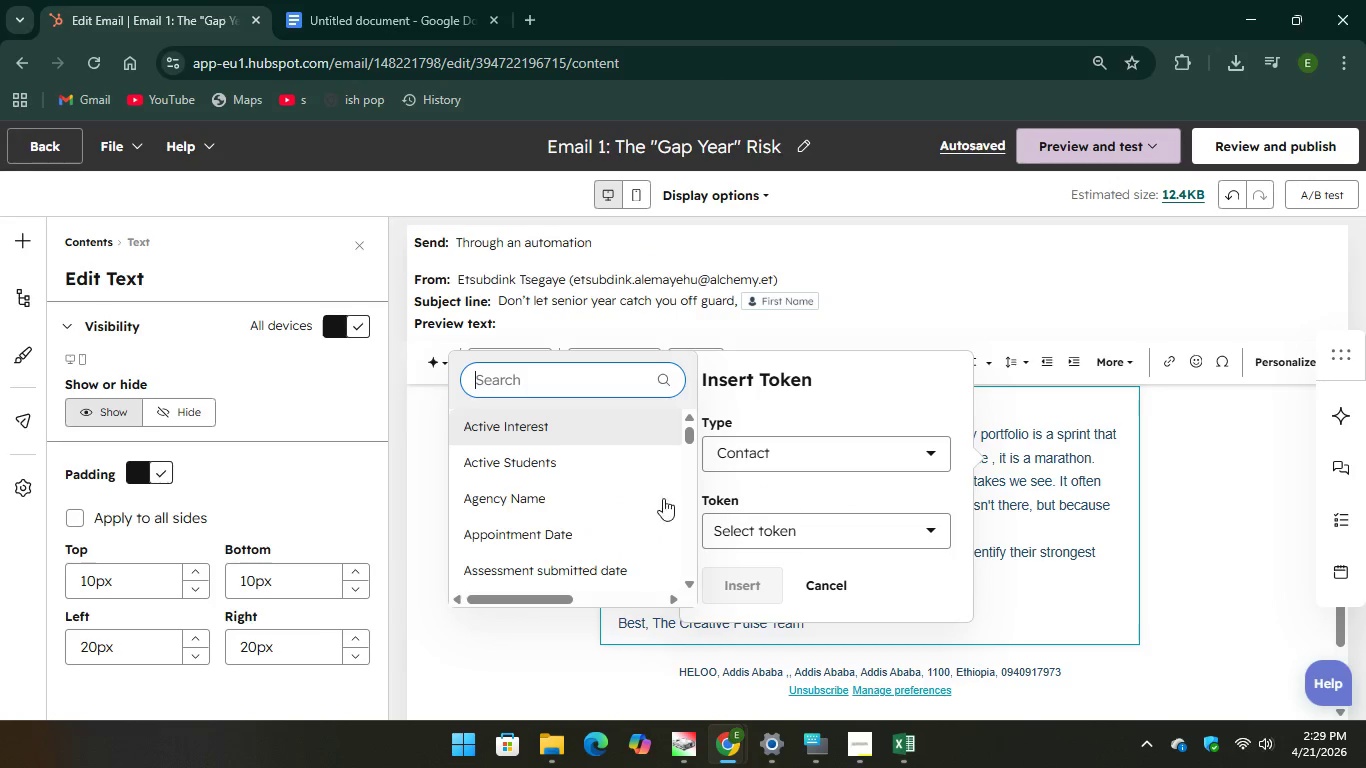 
scroll: coordinate [473, 497], scroll_direction: down, amount: 91.0
 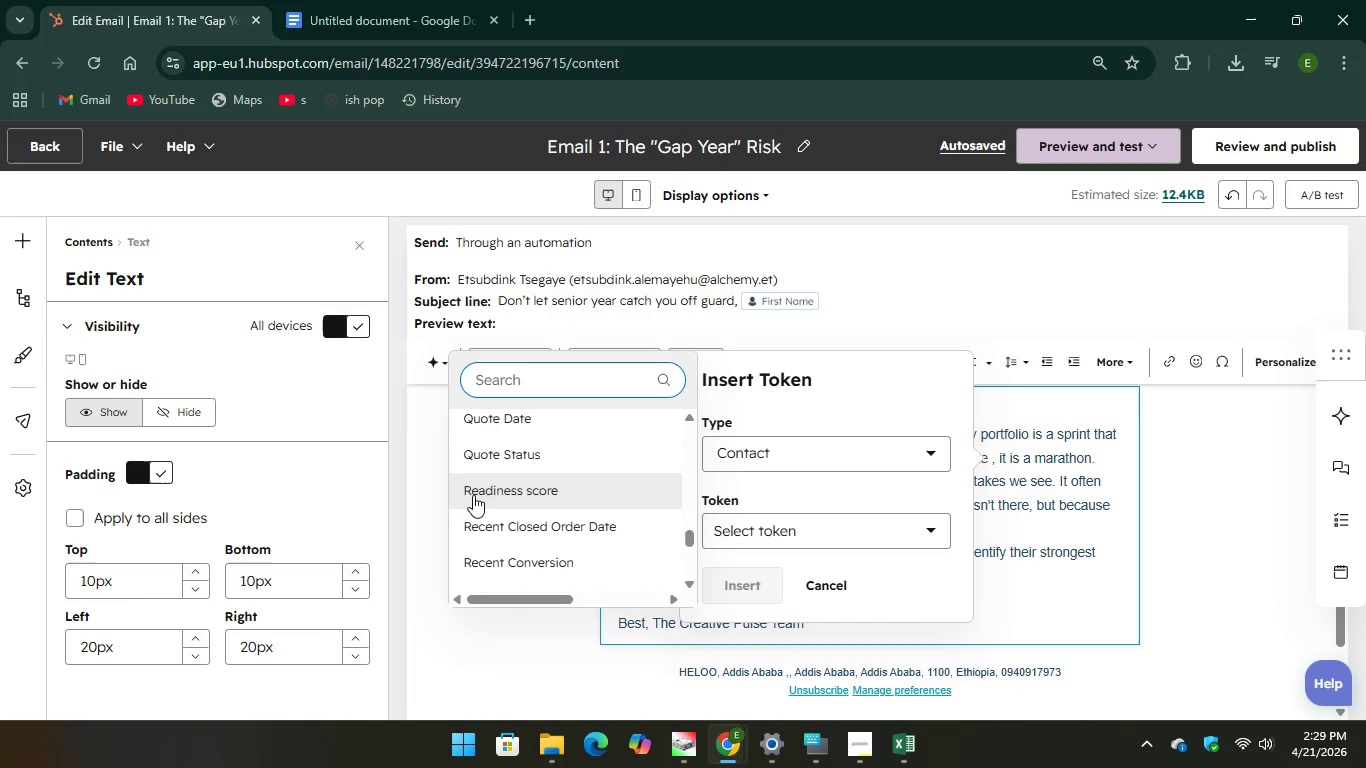 
scroll: coordinate [473, 495], scroll_direction: up, amount: 2.0
 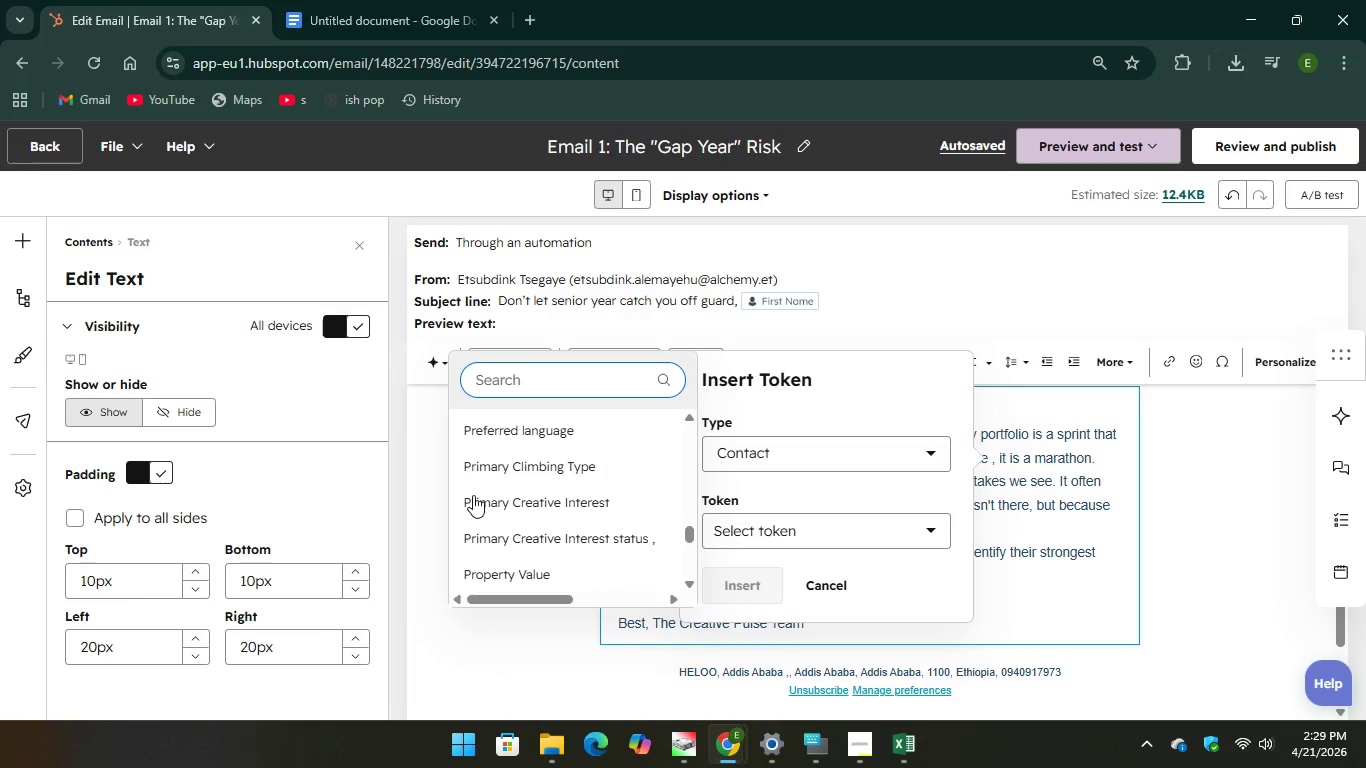 
left_click([473, 495])
 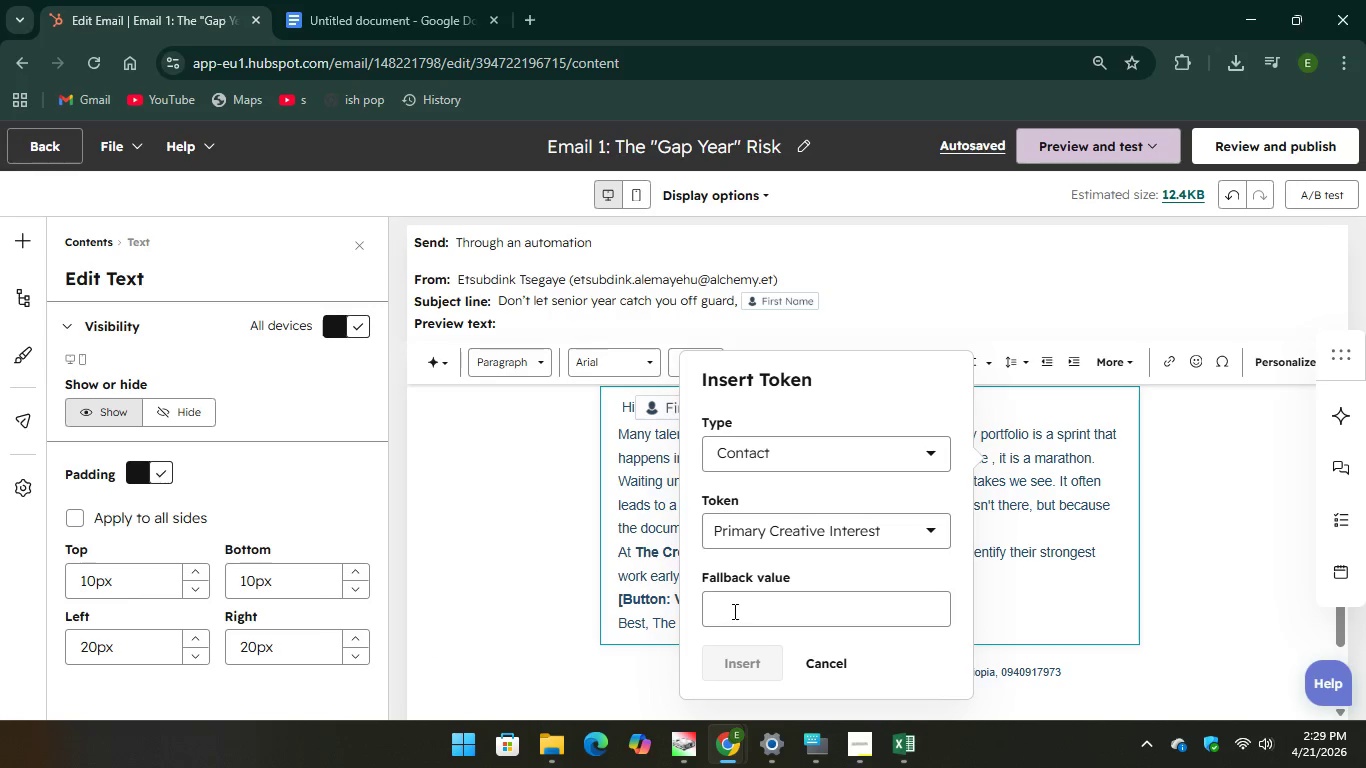 
left_click([734, 606])
 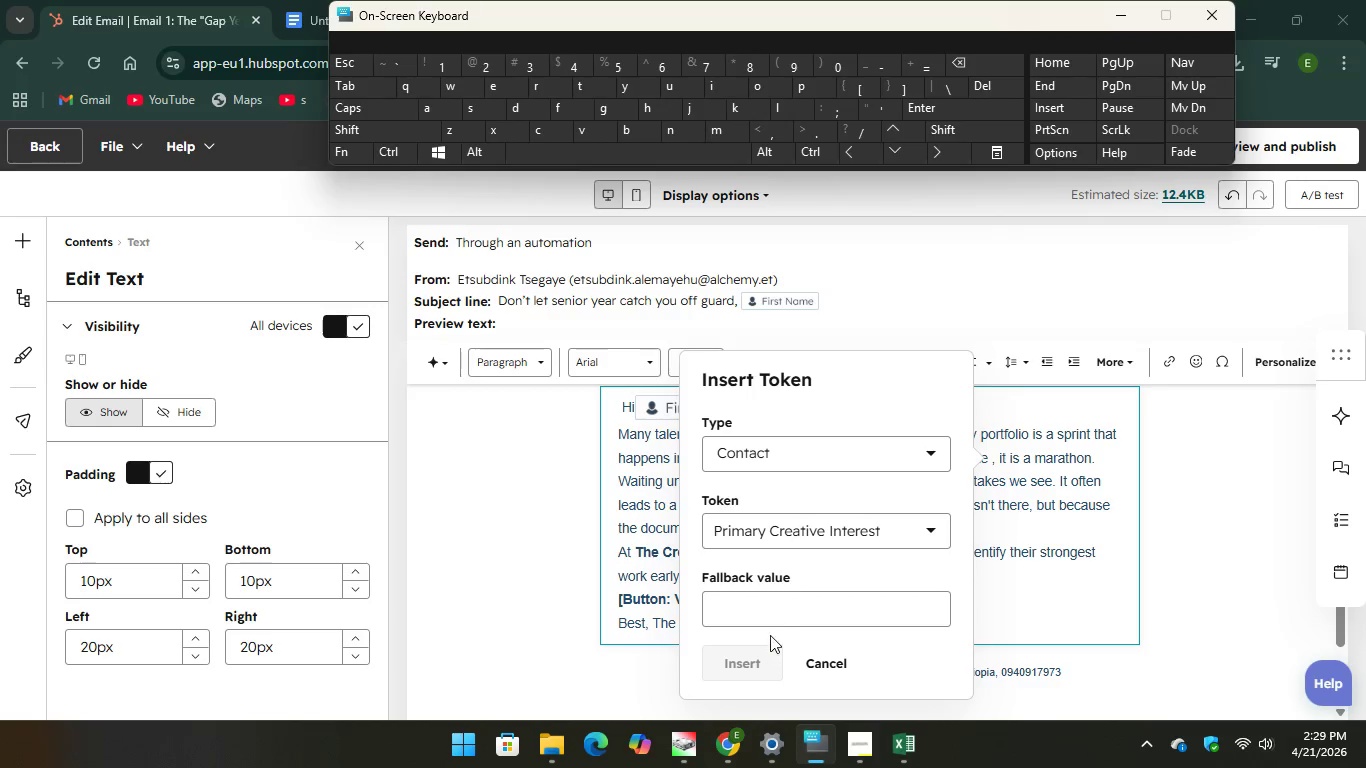 
left_click([757, 612])
 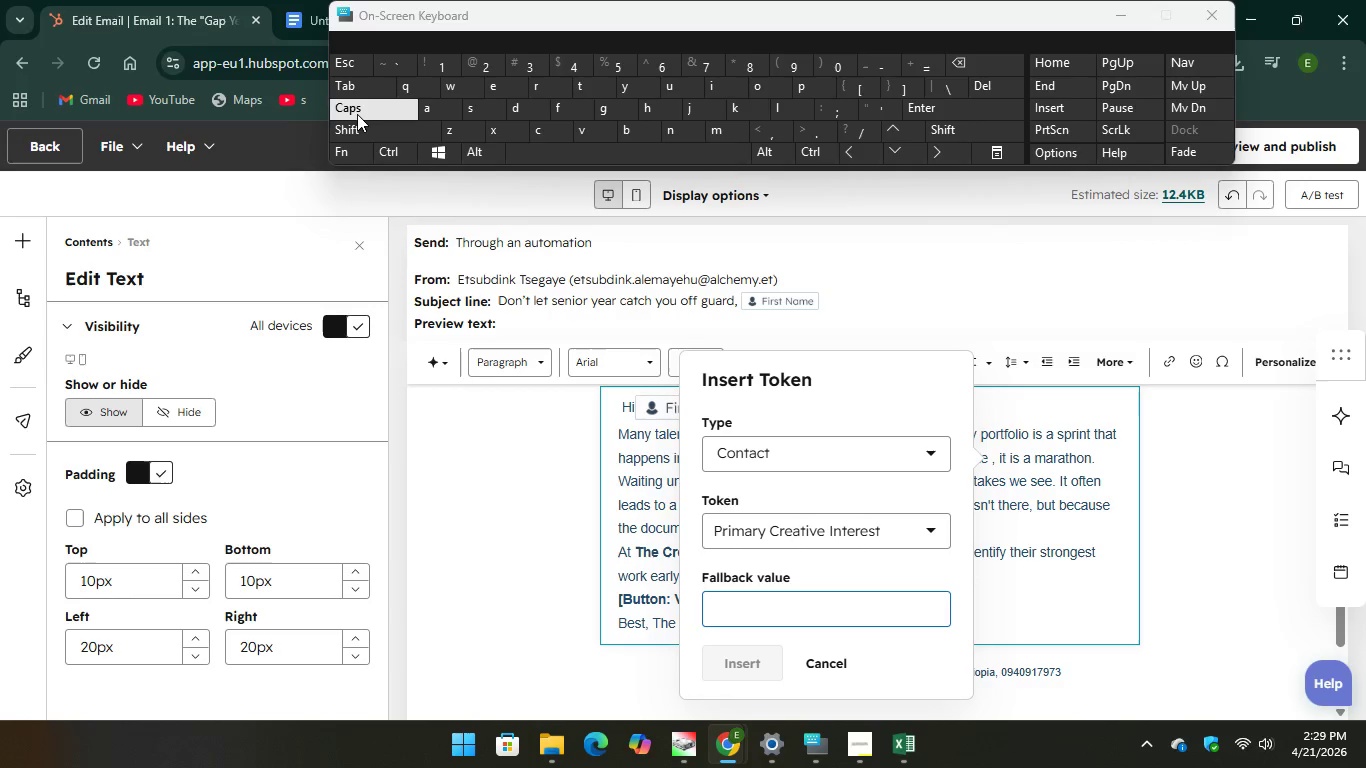 
type(Prim)
 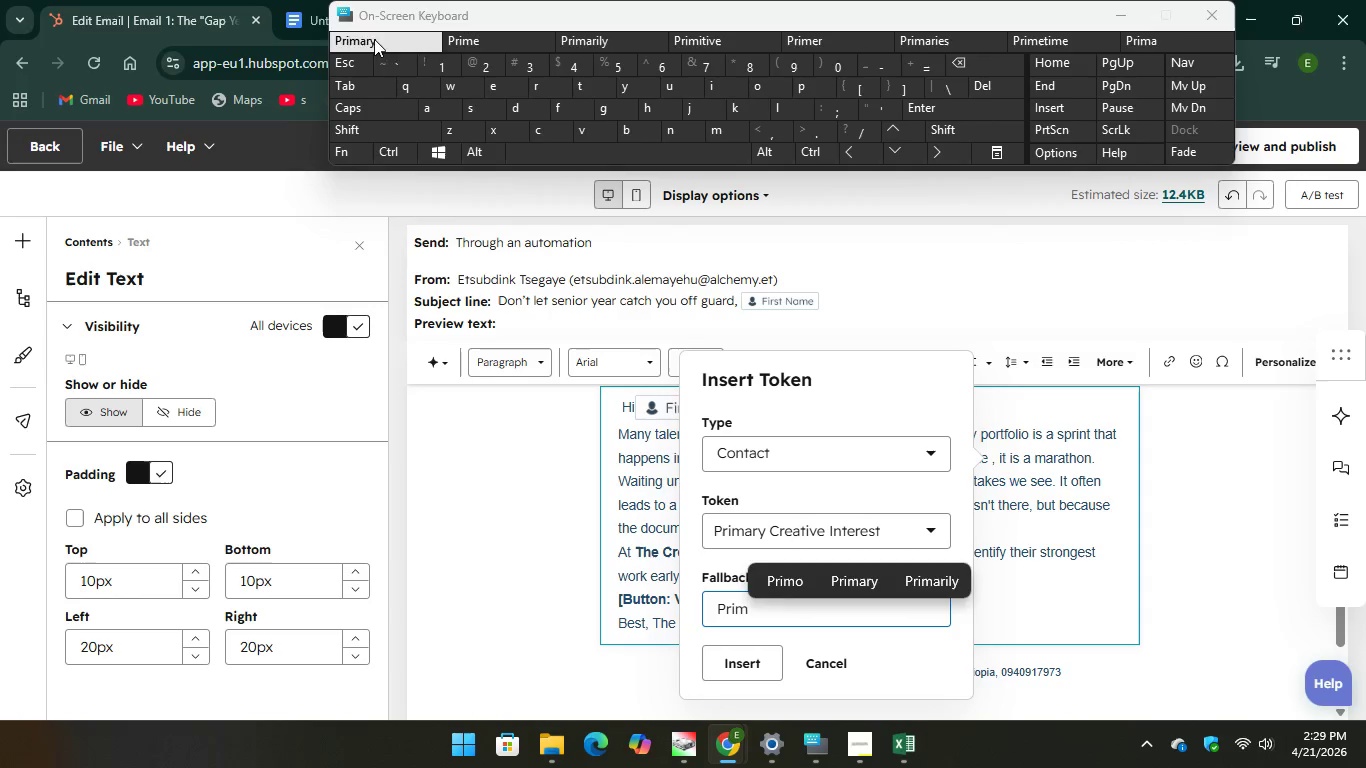 
key(Unknown)
 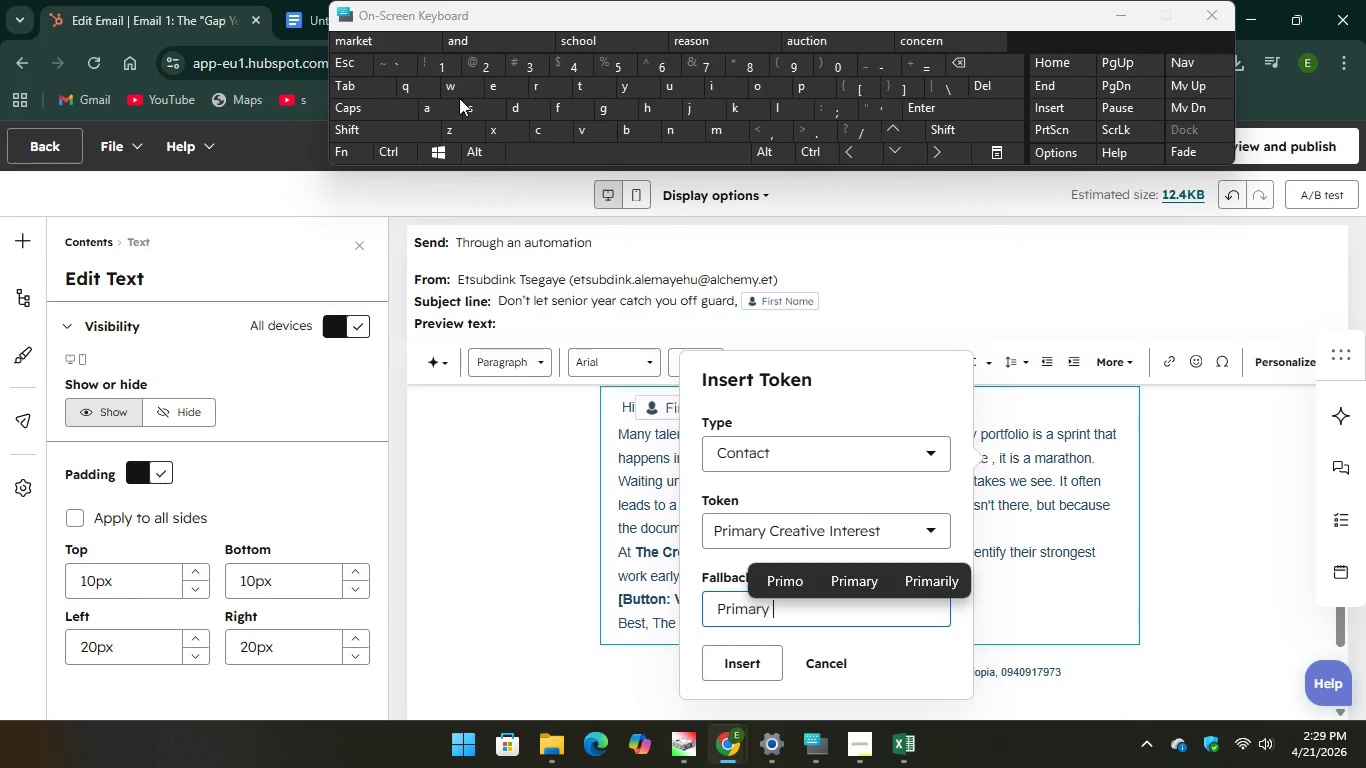 
hold_key(key=Unknown, duration=8.23)
 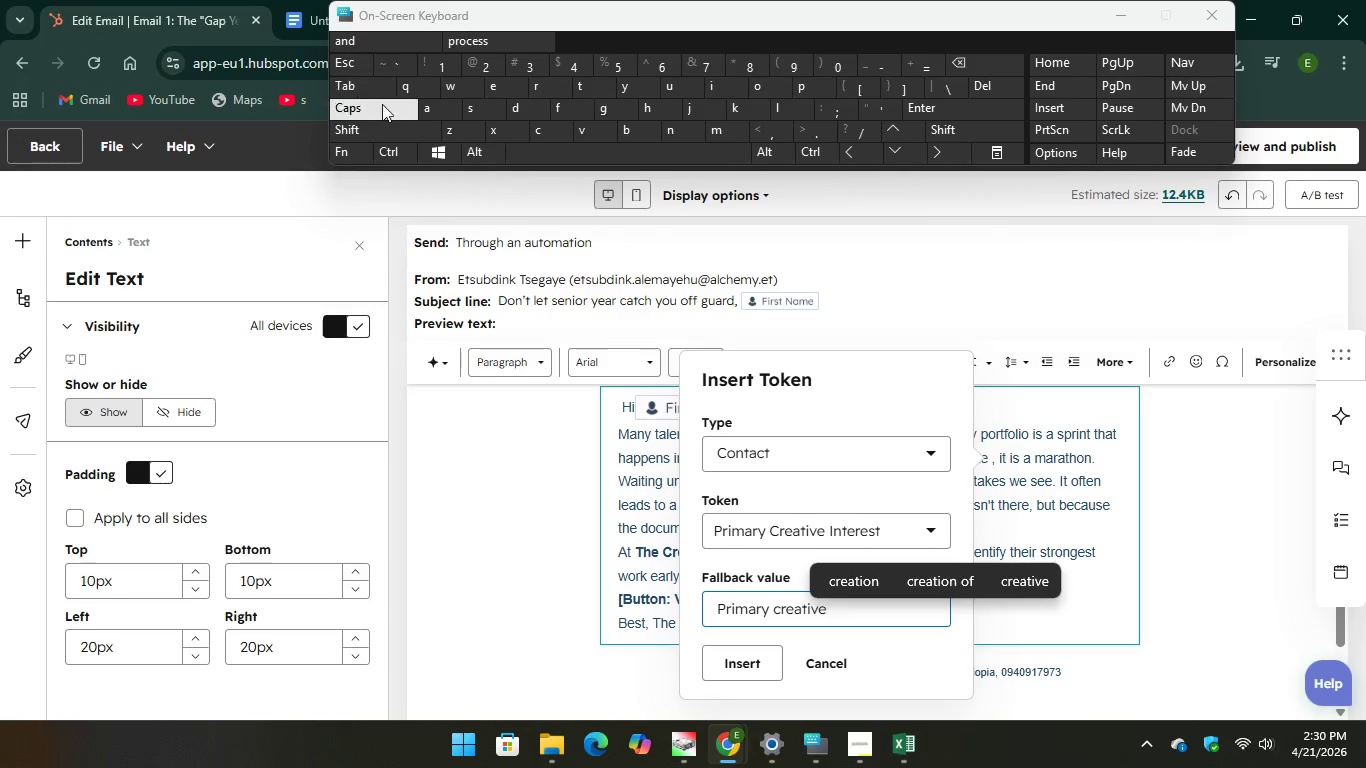 
type(crea)
 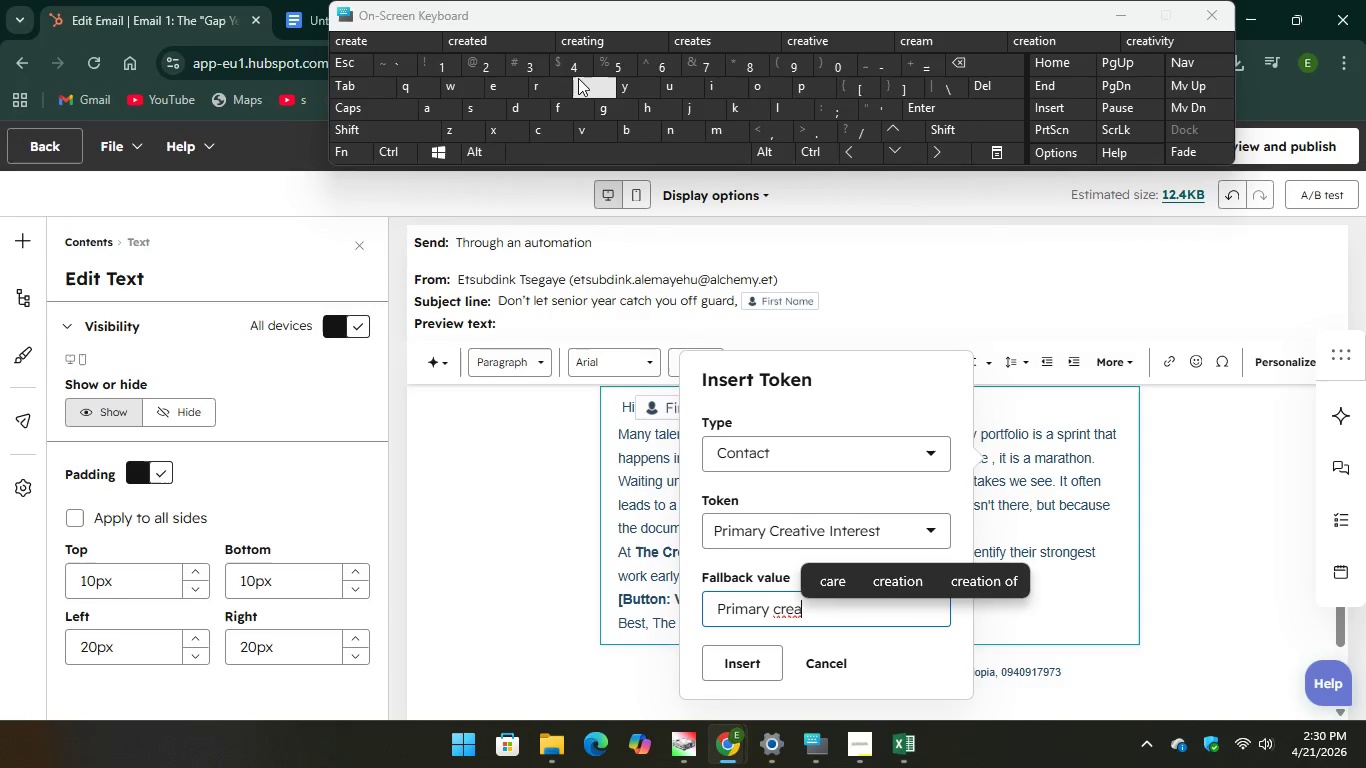 
type(tiInt)
 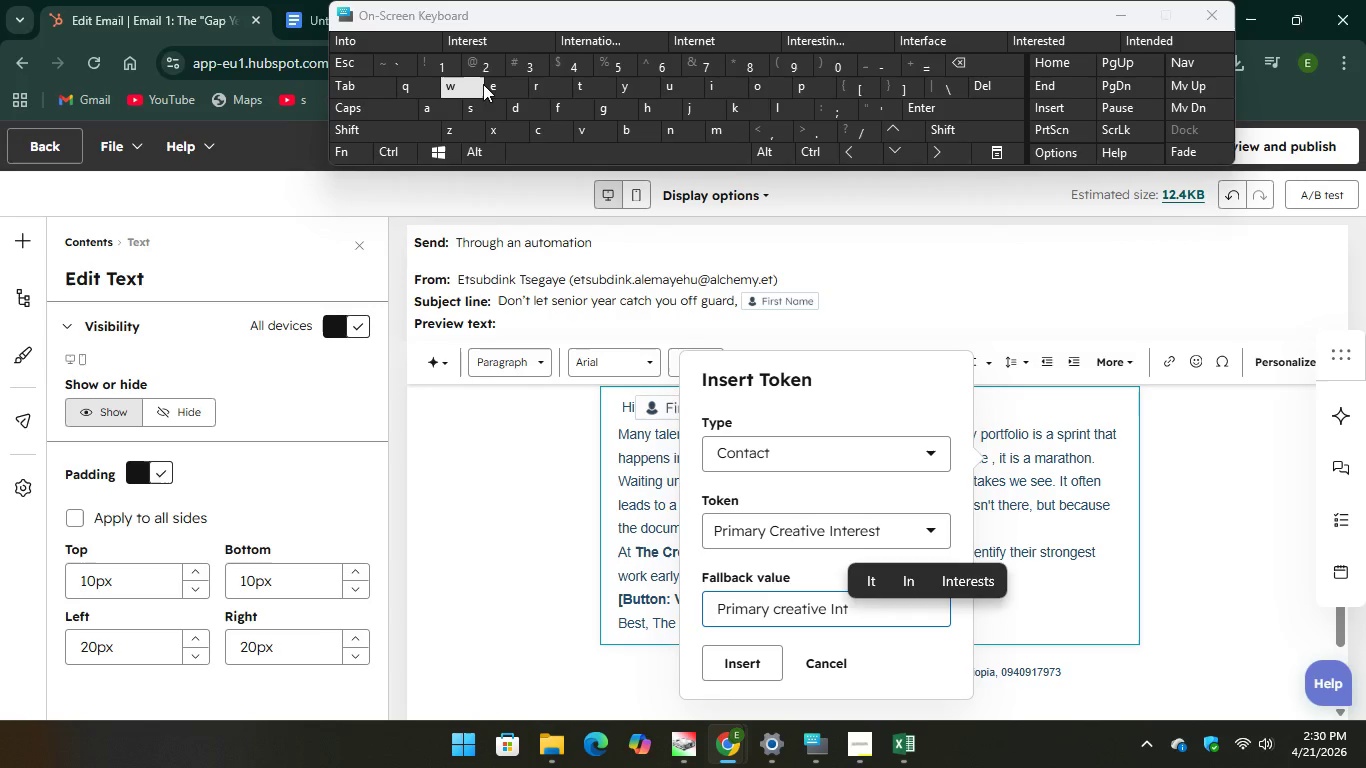 
hold_key(key=Unknown, duration=7.42)
 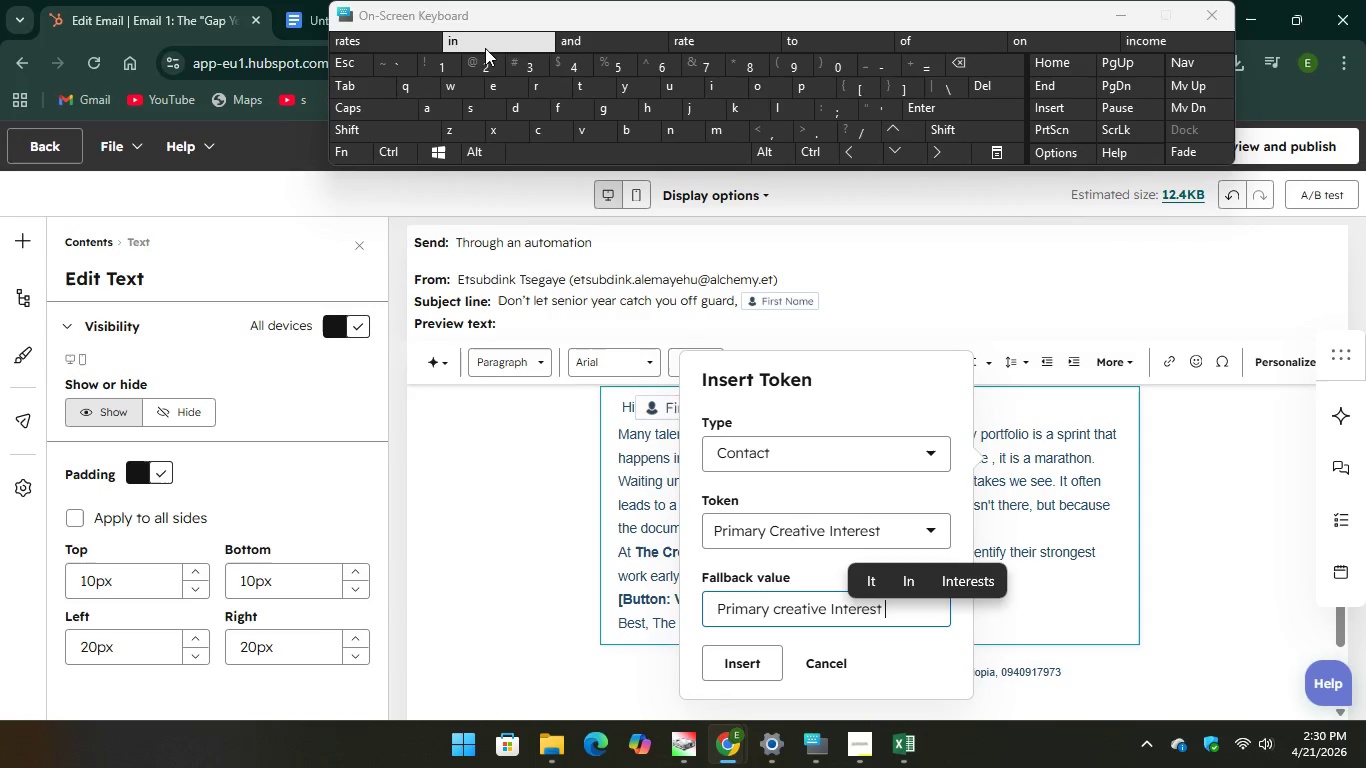 
left_click([720, 665])
 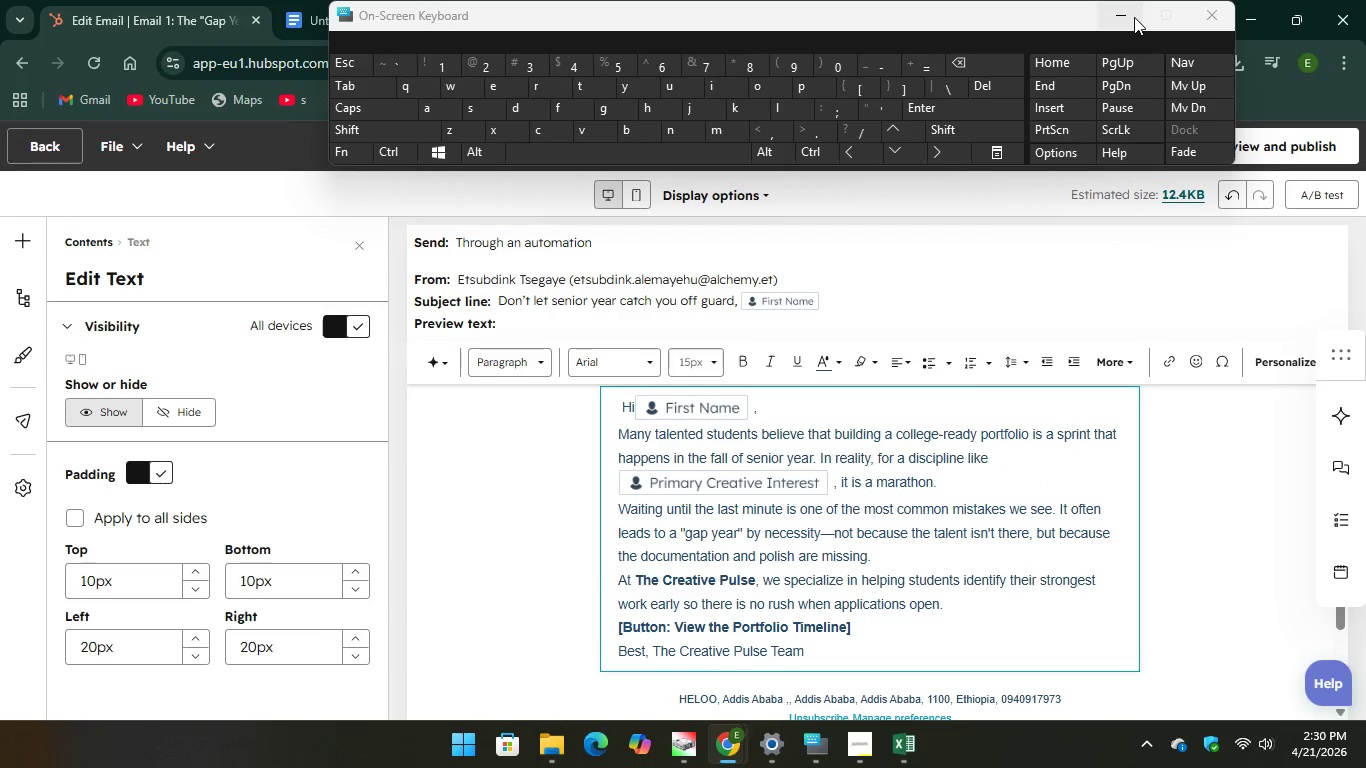 
wait(5.94)
 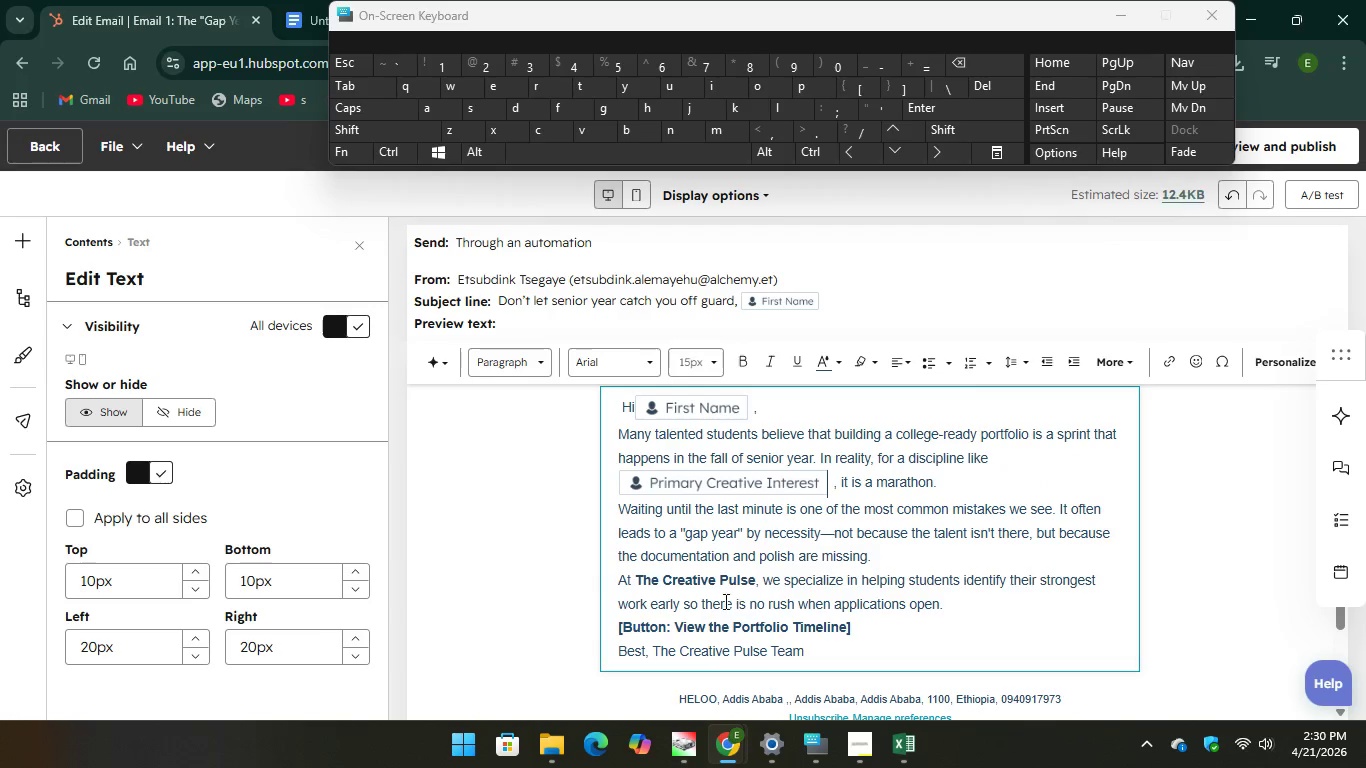 
left_click([534, 7])
 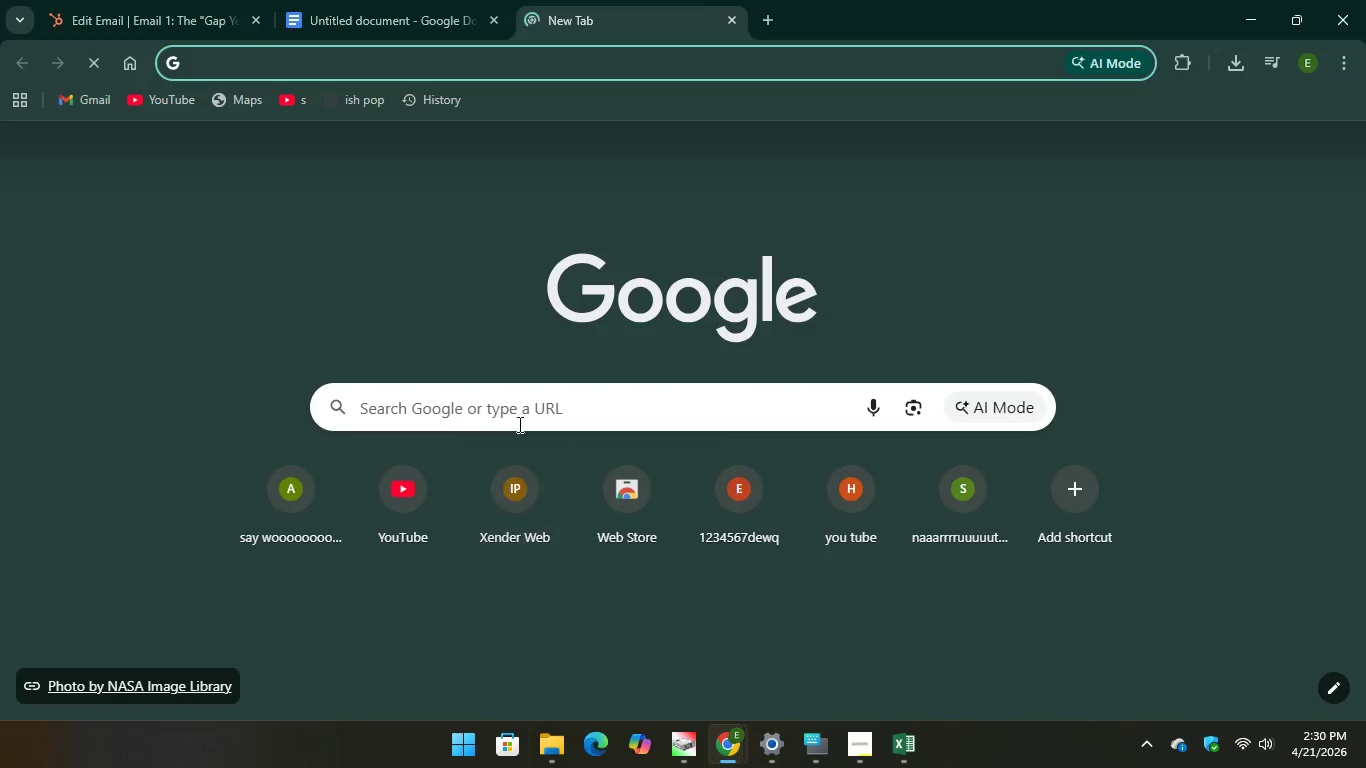 
left_click([518, 413])
 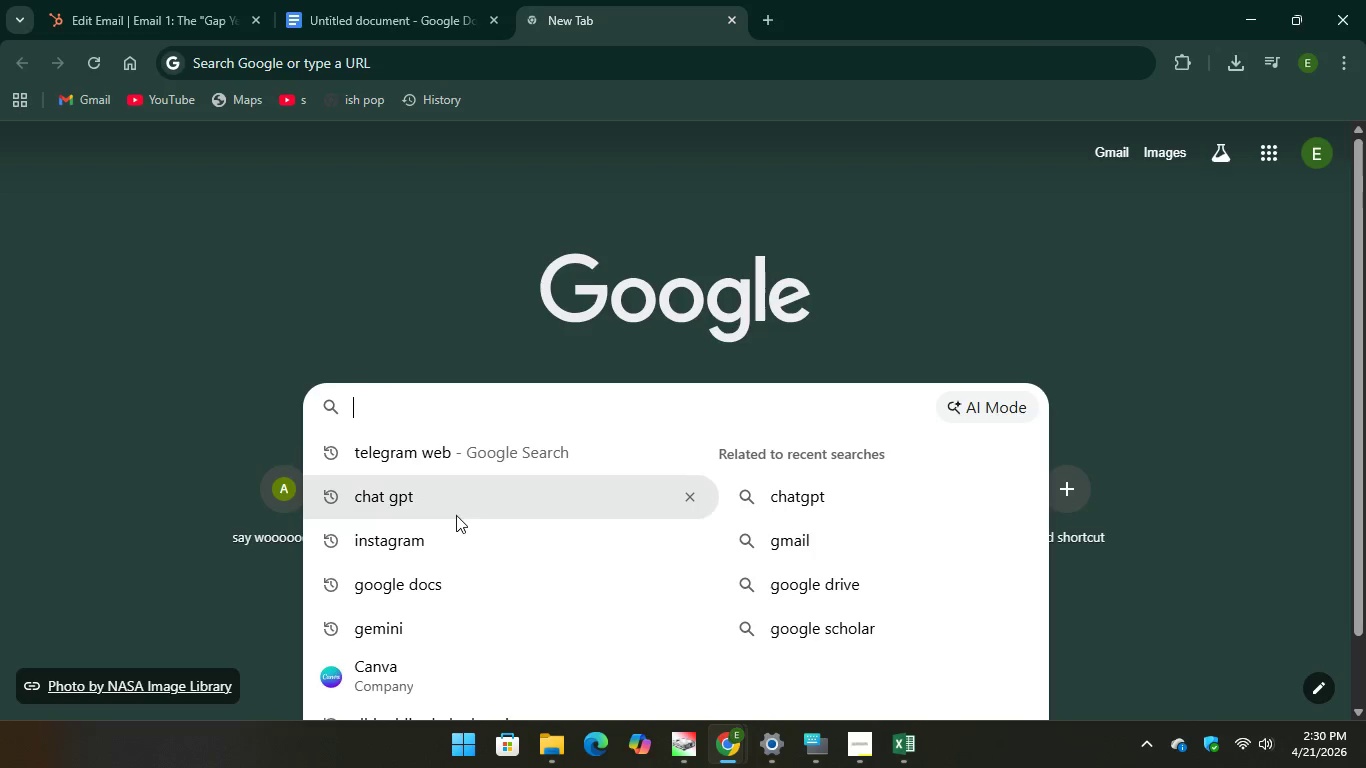 
left_click([452, 503])
 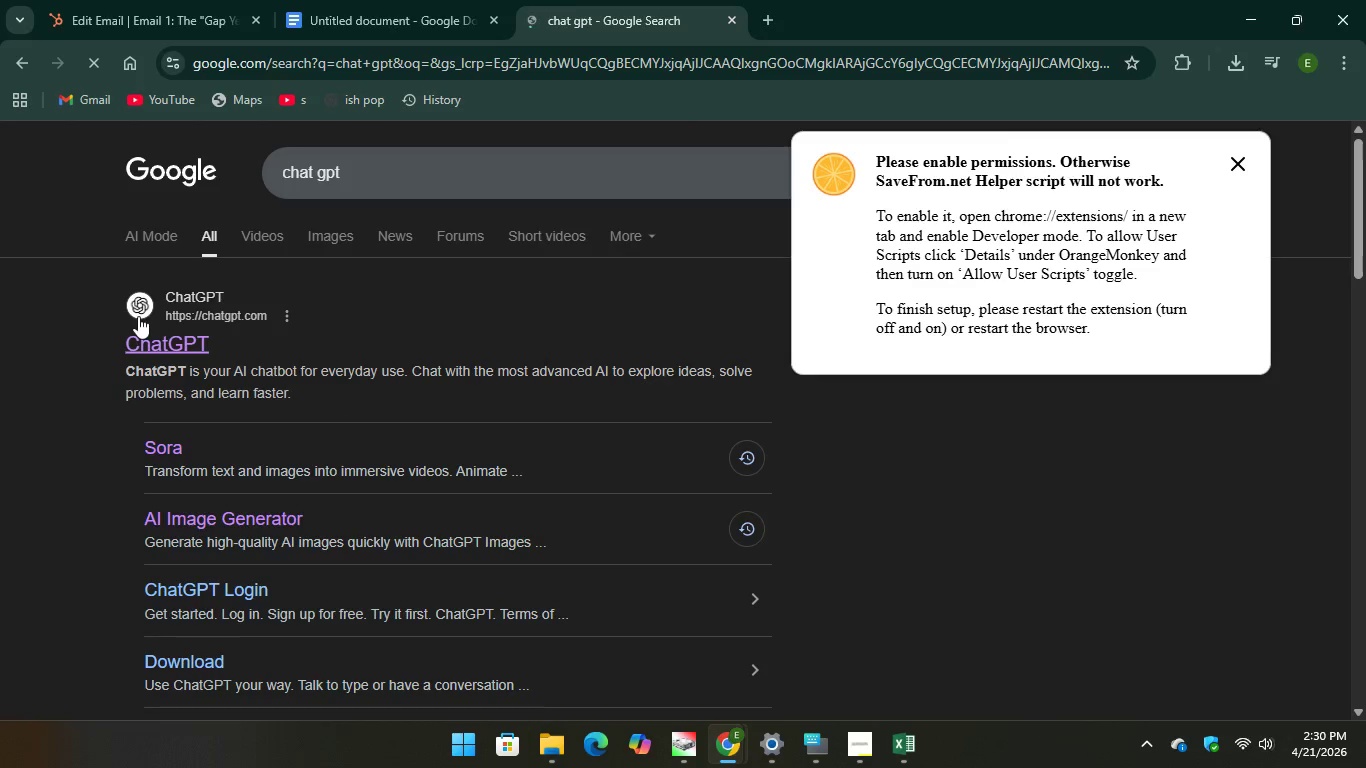 
left_click([154, 337])
 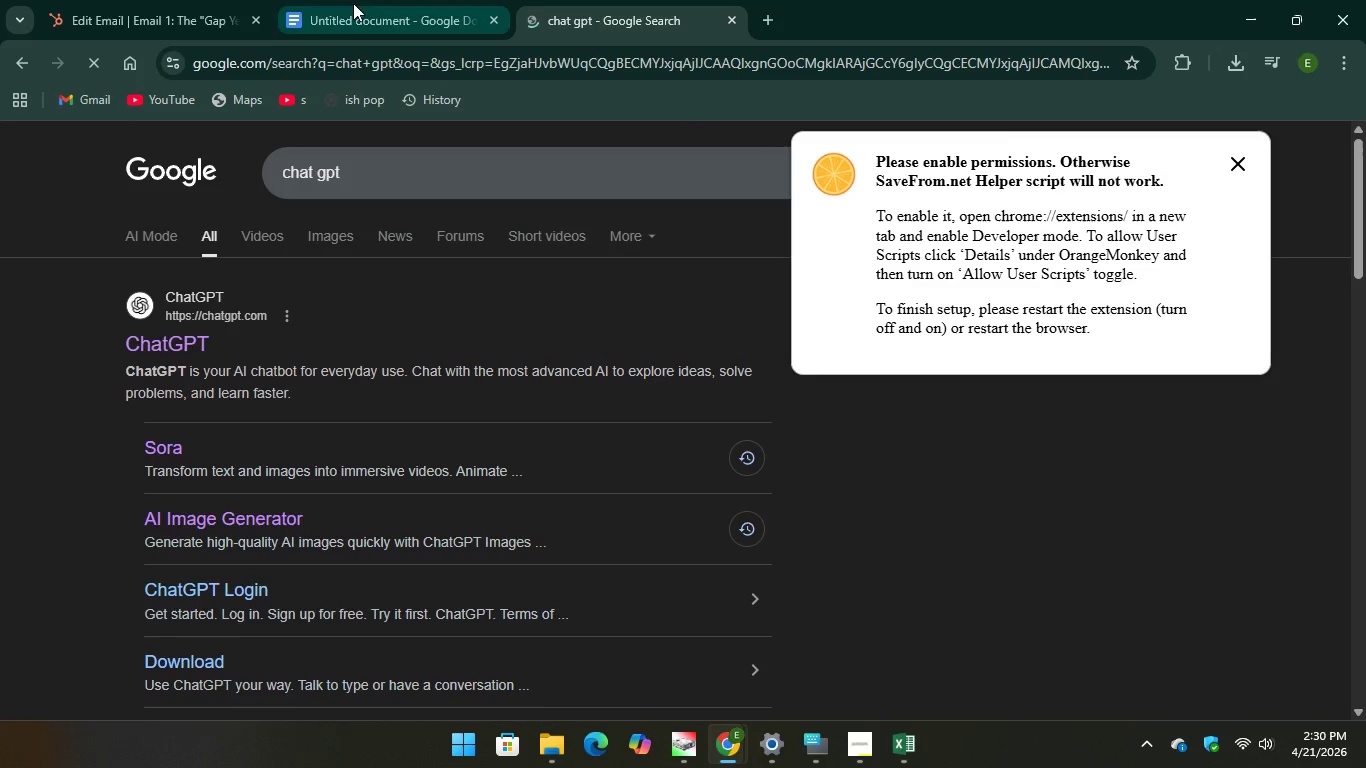 
left_click([354, 2])
 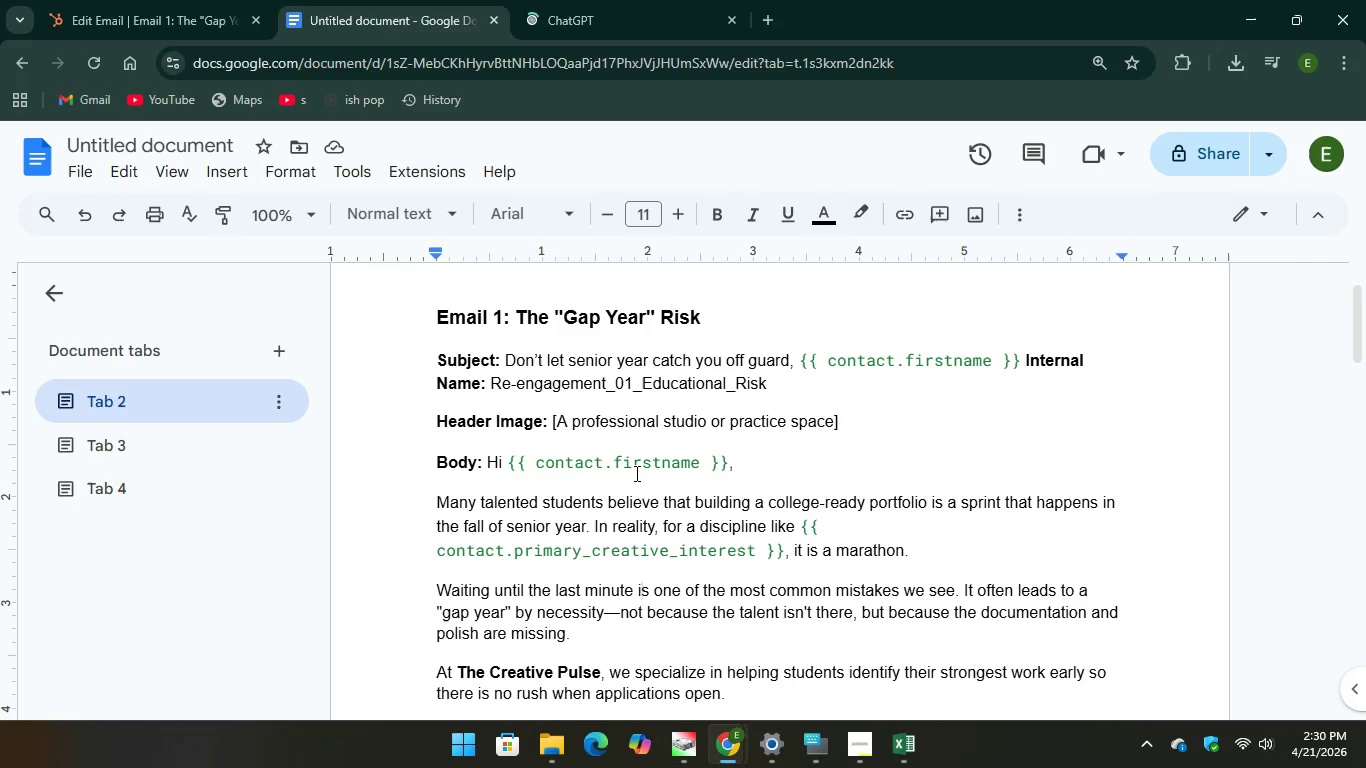 
scroll: coordinate [635, 474], scroll_direction: down, amount: 2.0
 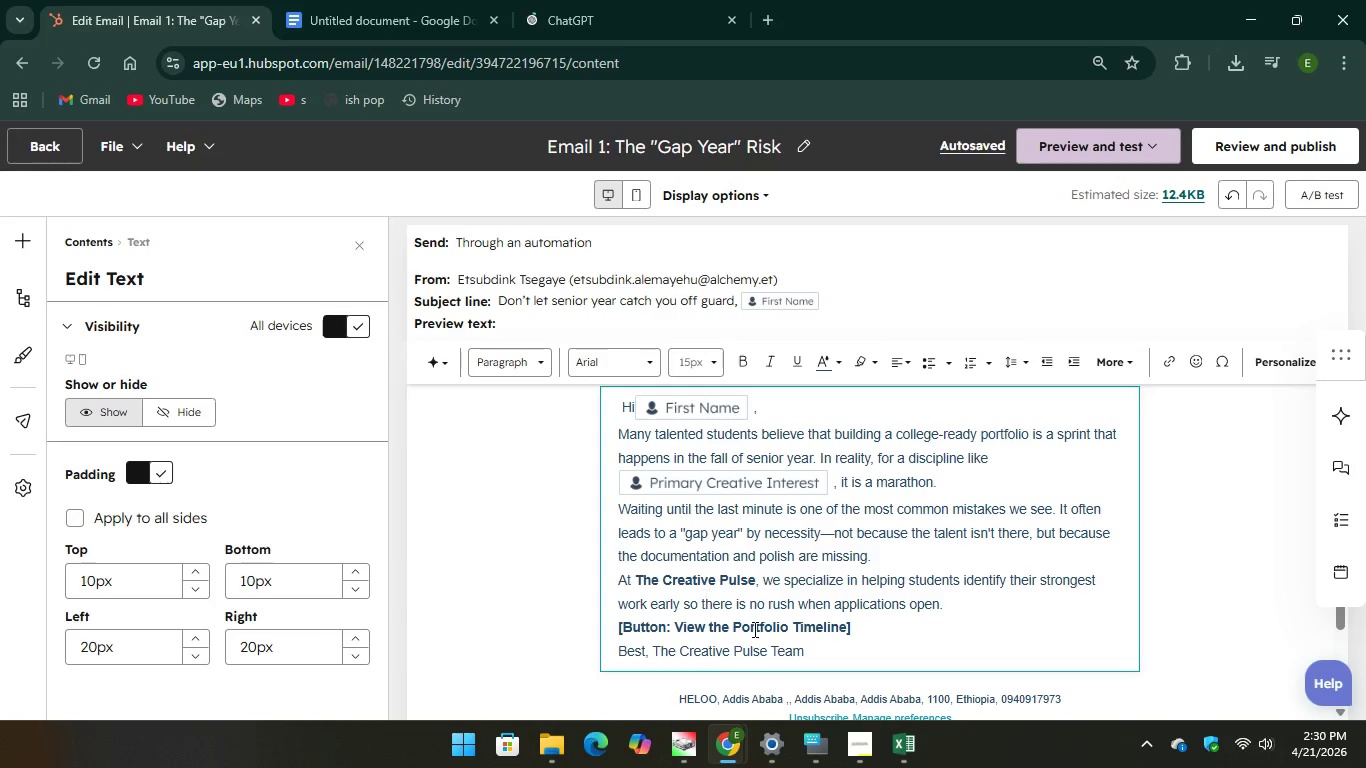 
wait(5.53)
 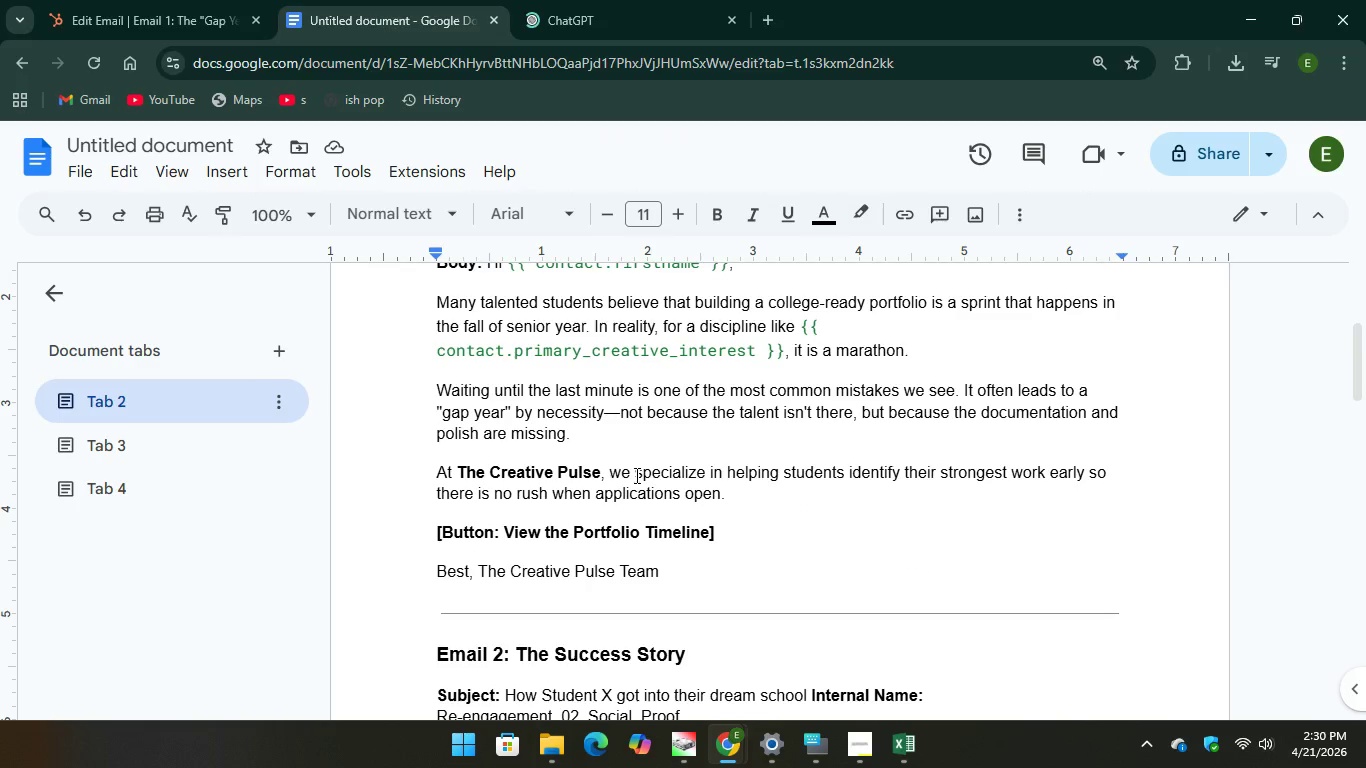 
left_click([652, 656])
 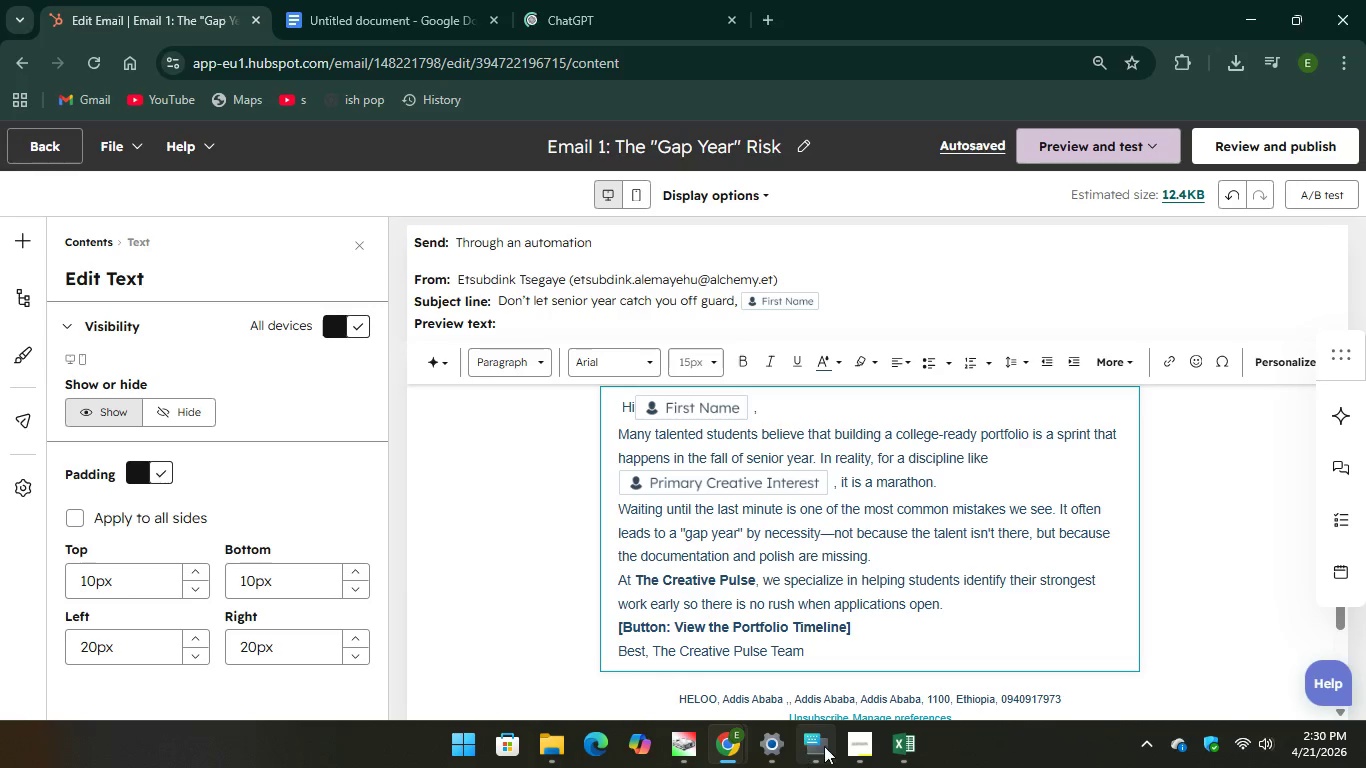 
left_click([826, 746])
 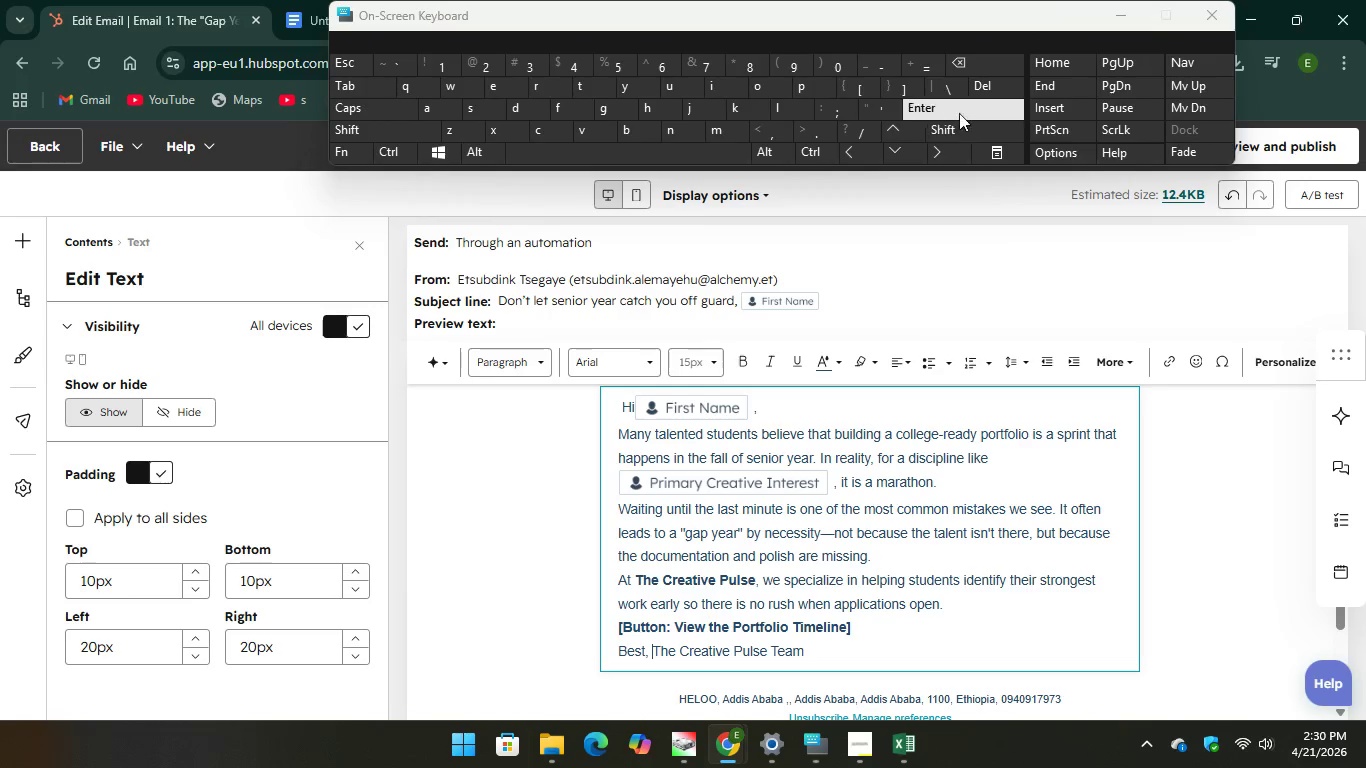 
key(Enter)
 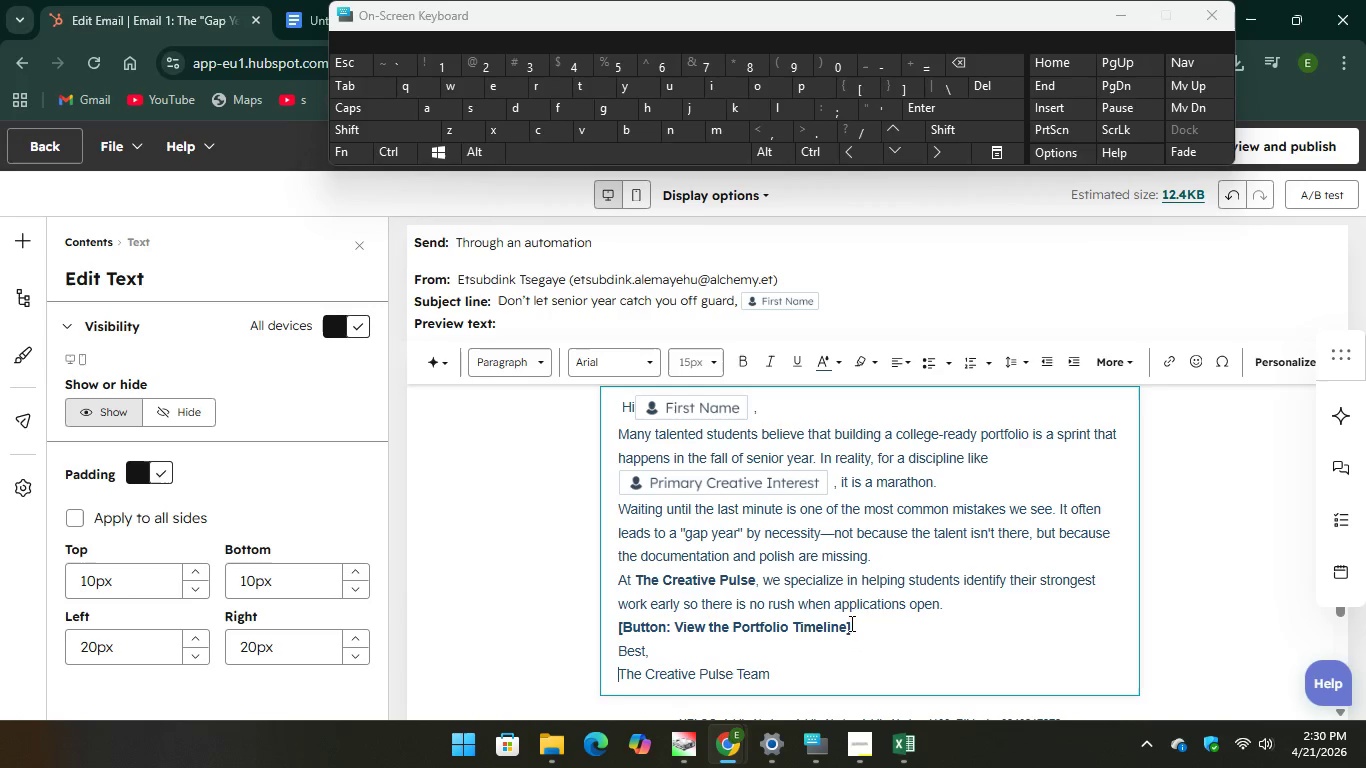 
left_click([851, 632])
 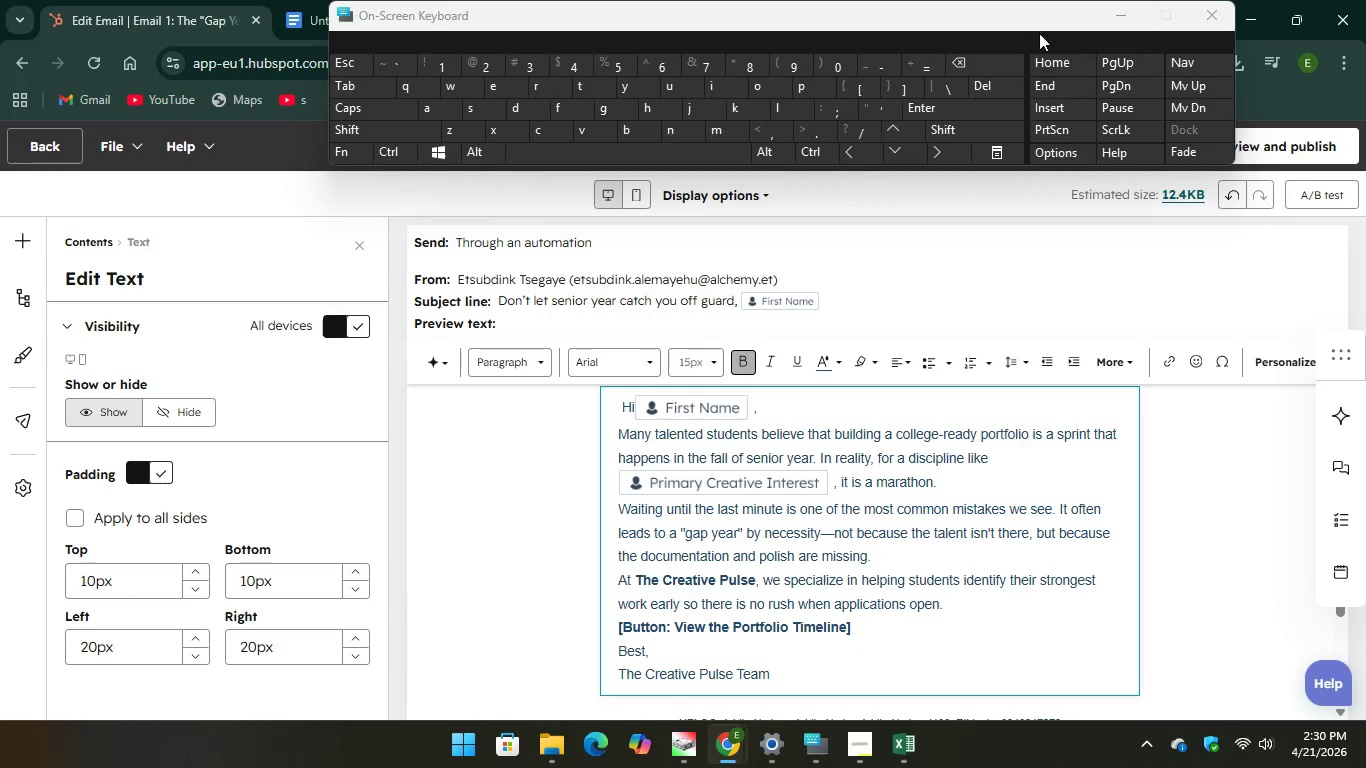 
key(Backspace)
 